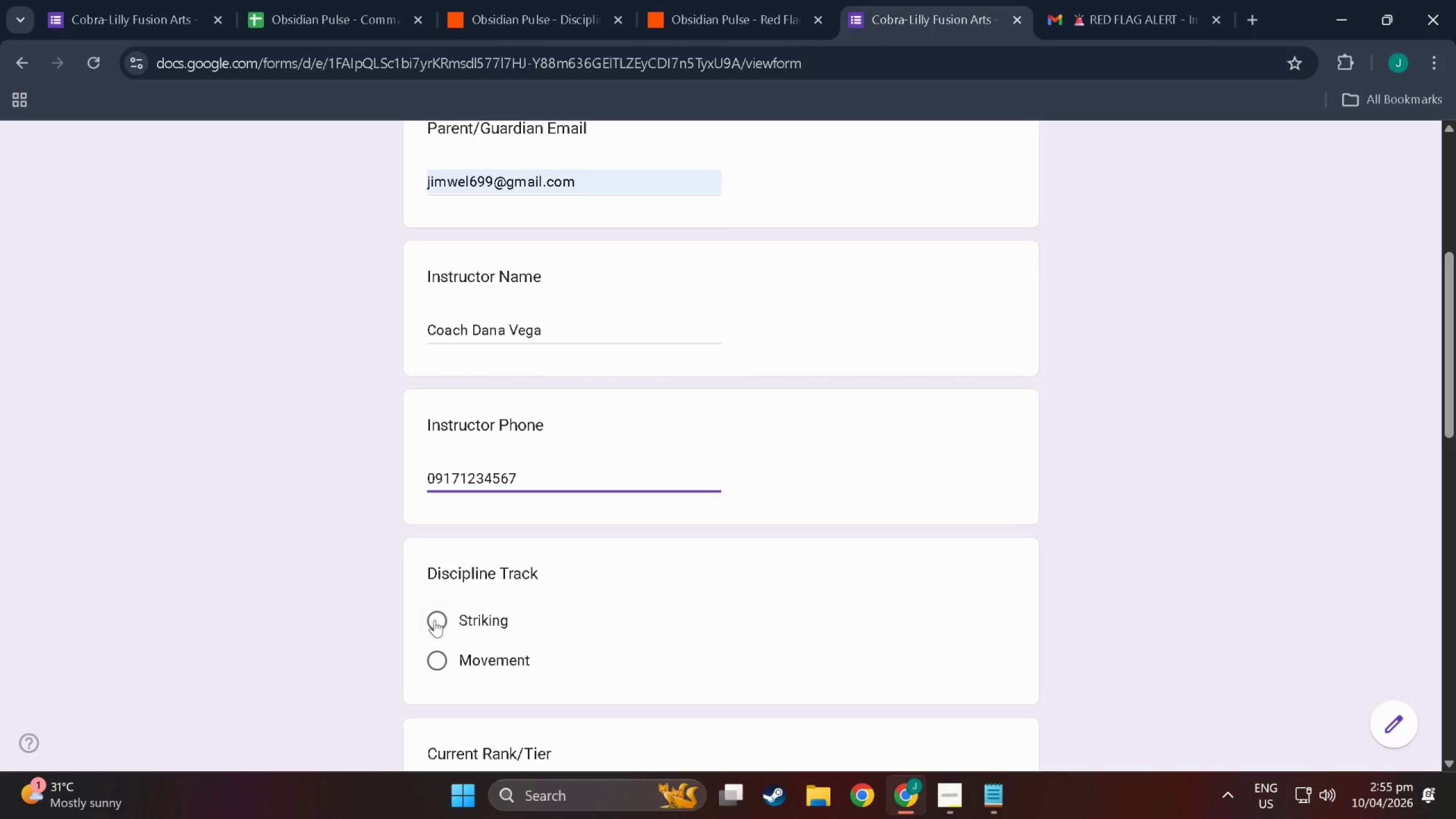 
left_click([428, 618])
 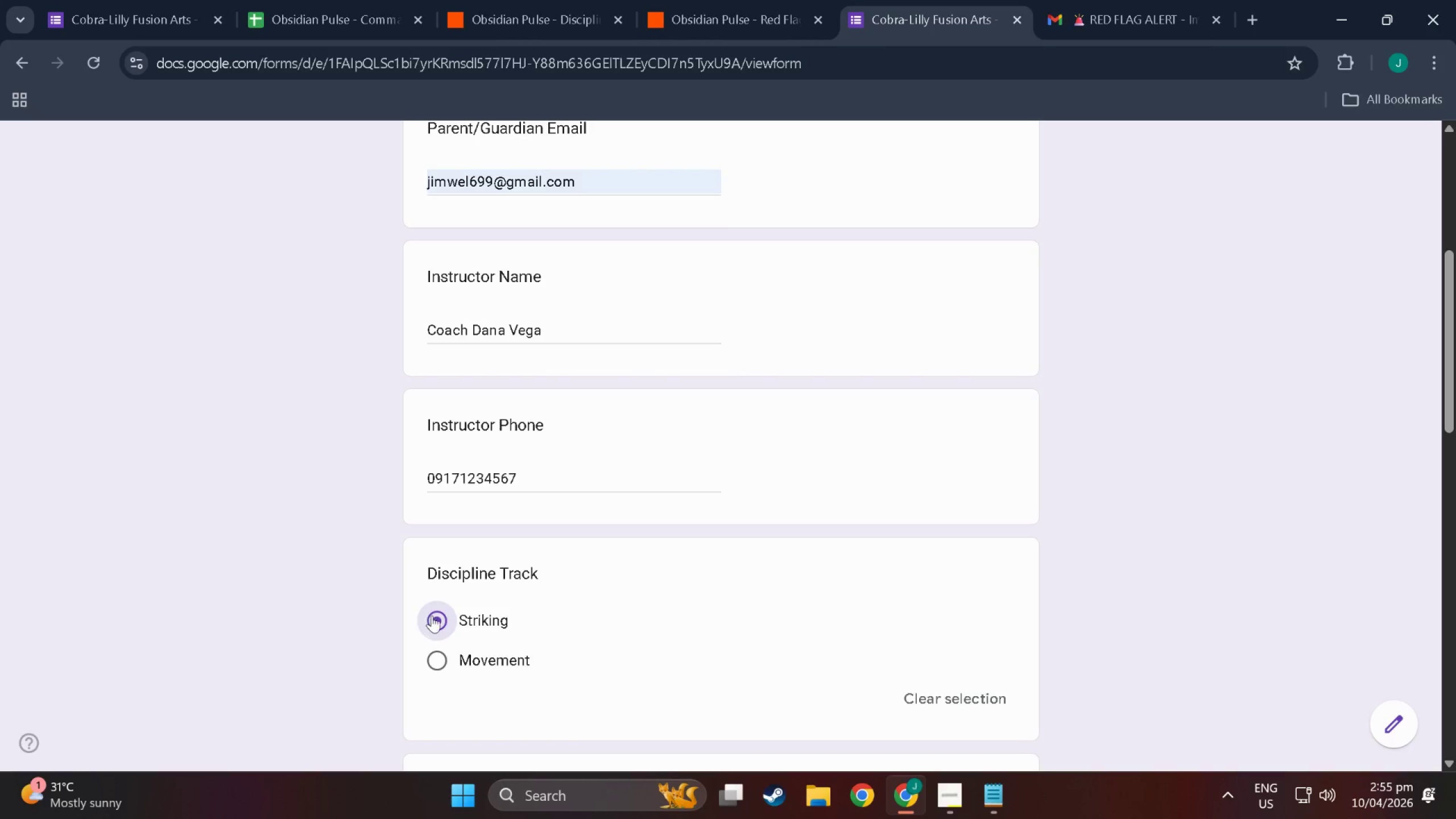 
left_click([481, 590])
 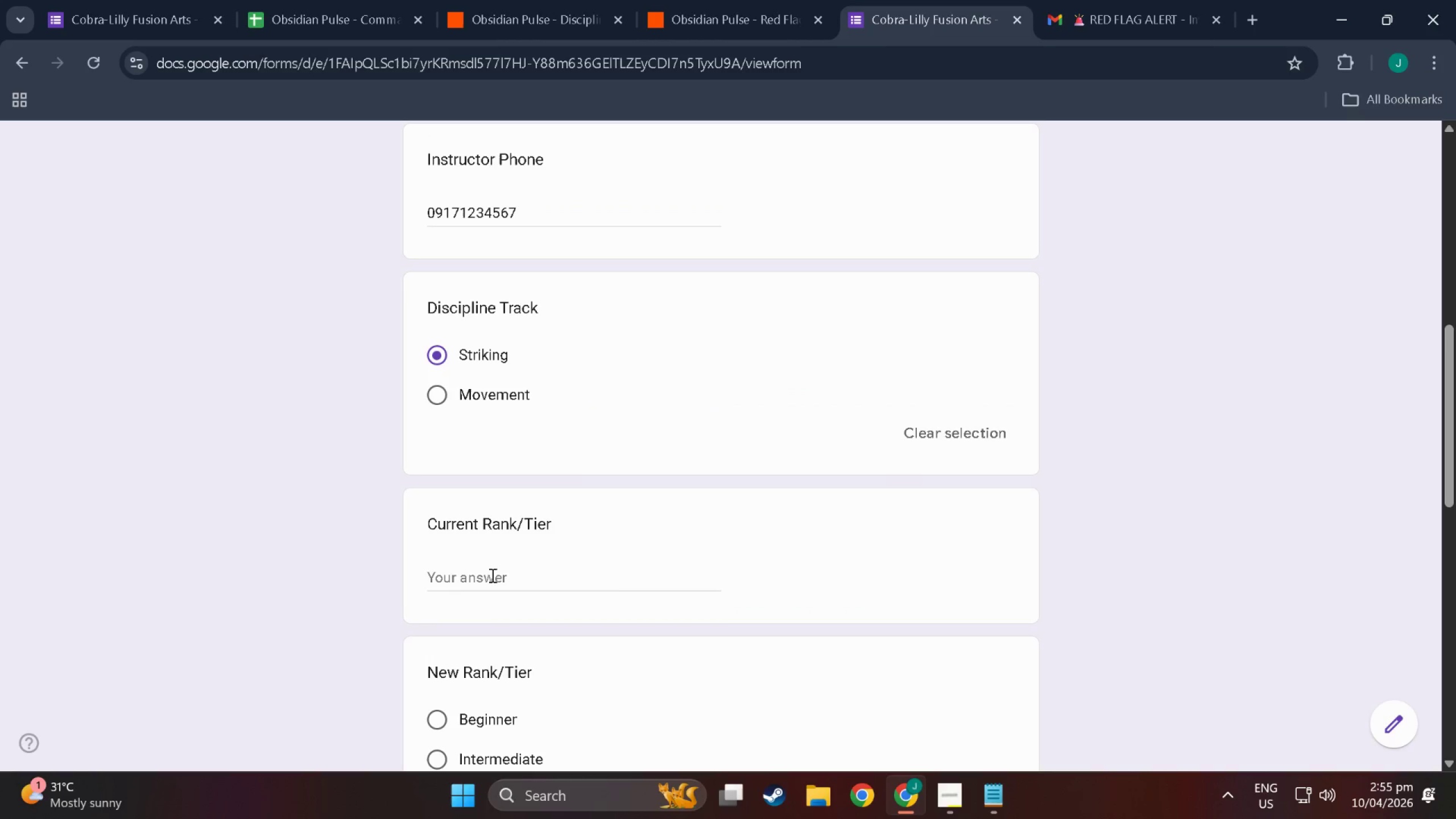 
scroll: coordinate [459, 637], scroll_direction: down, amount: 8.0
 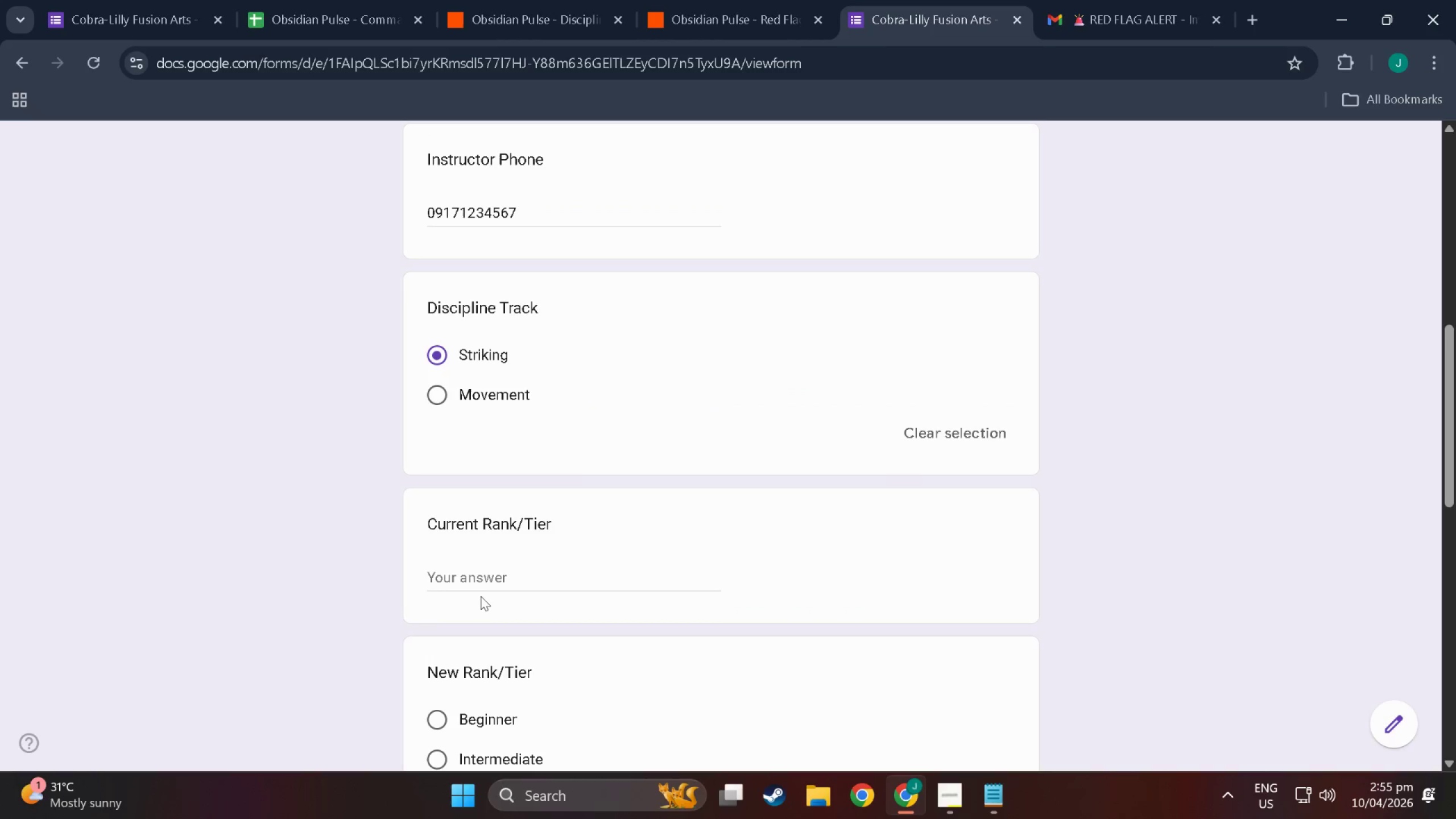 
double_click([491, 575])
 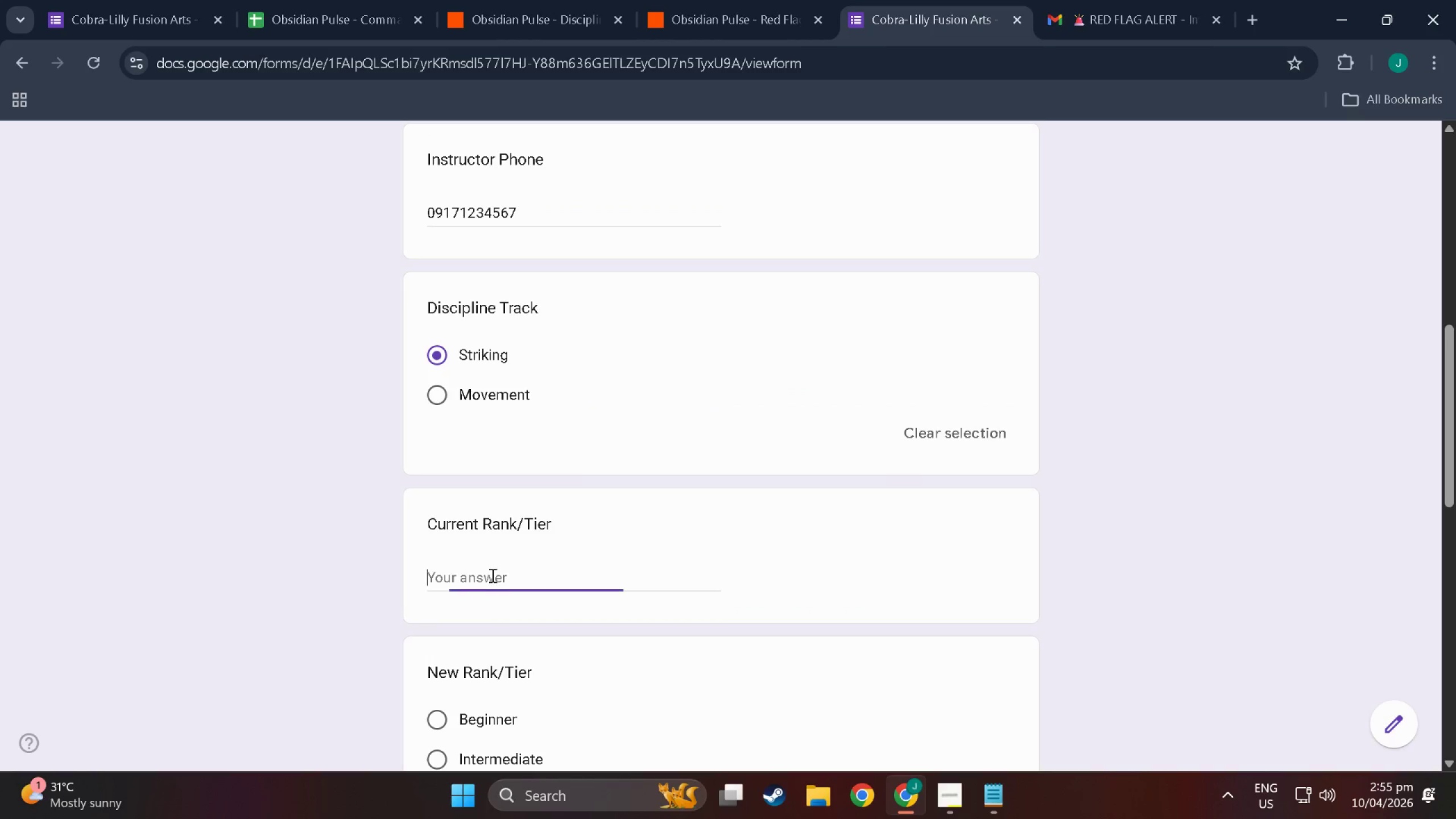 
type(Beginner)
 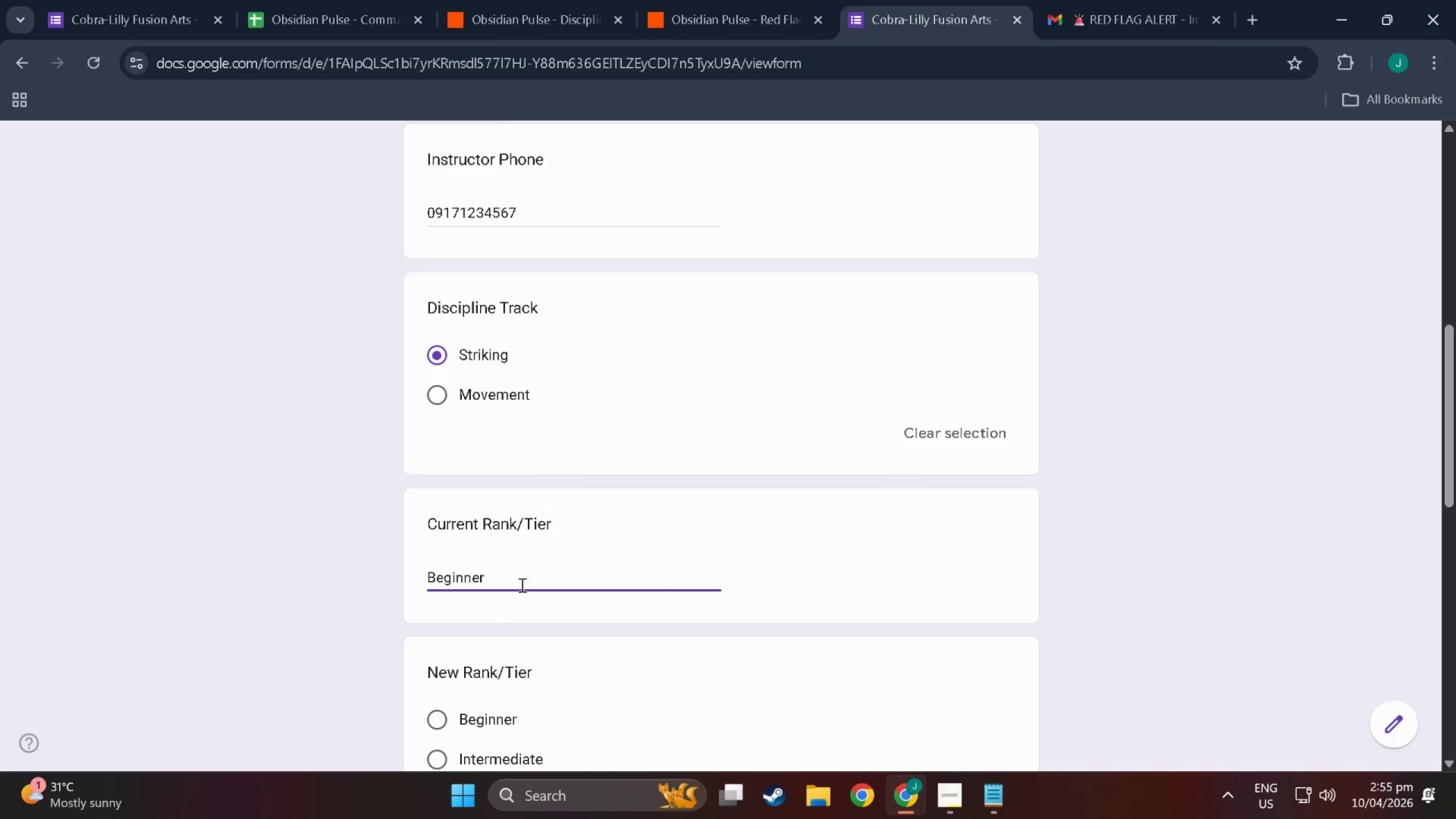 
scroll: coordinate [521, 587], scroll_direction: down, amount: 2.0
 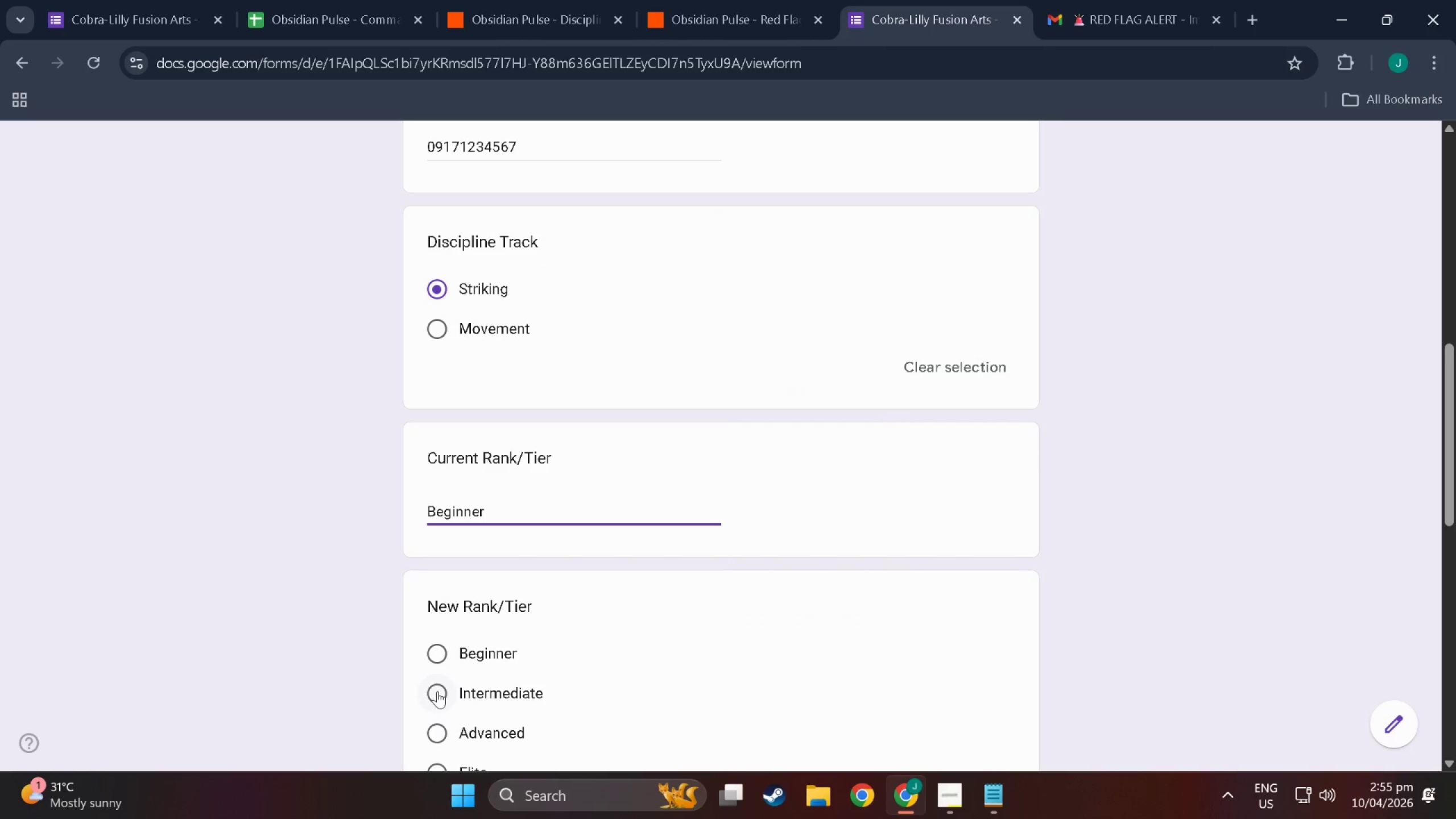 
left_click([437, 691])
 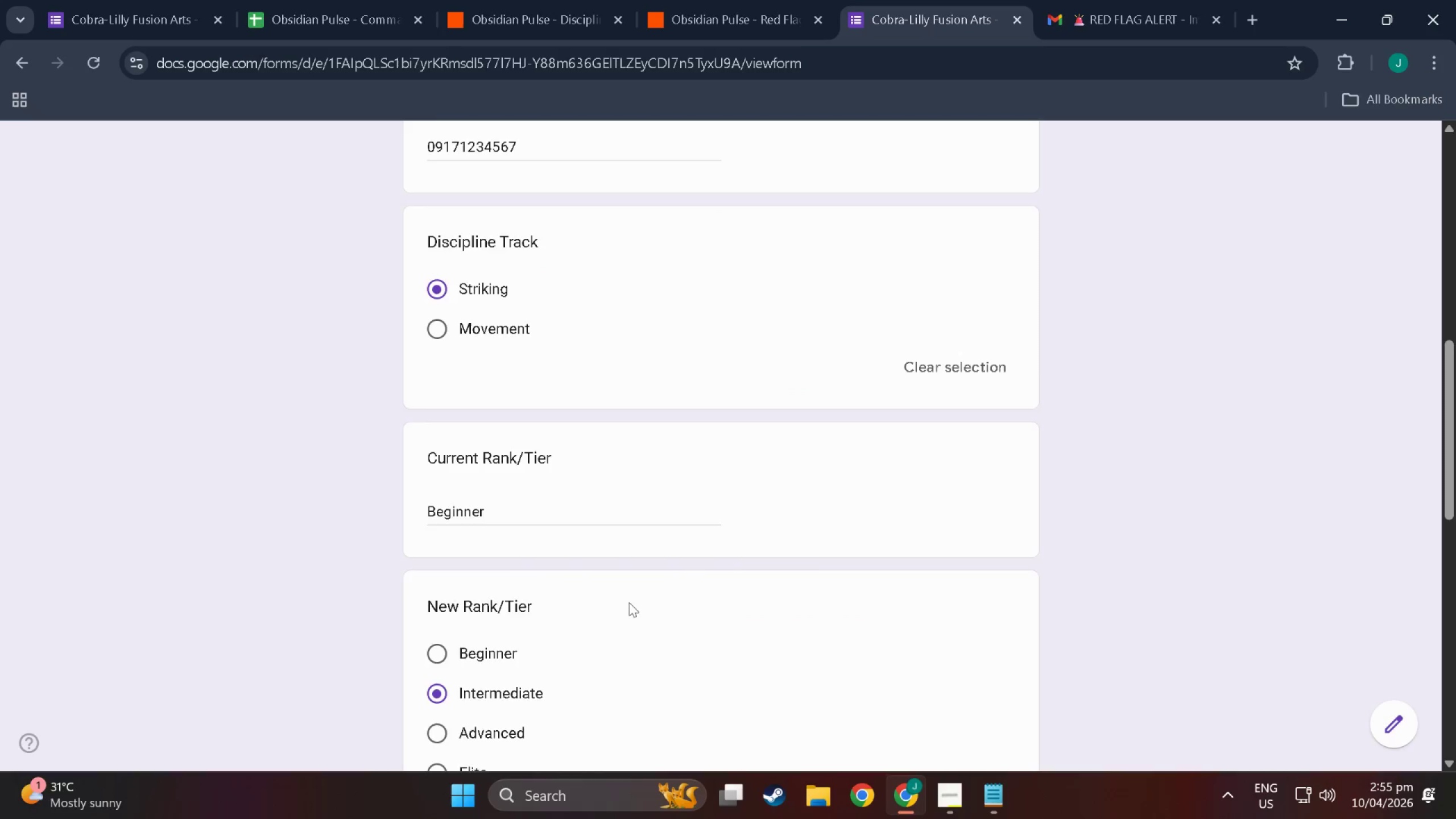 
scroll: coordinate [566, 610], scroll_direction: down, amount: 13.0
 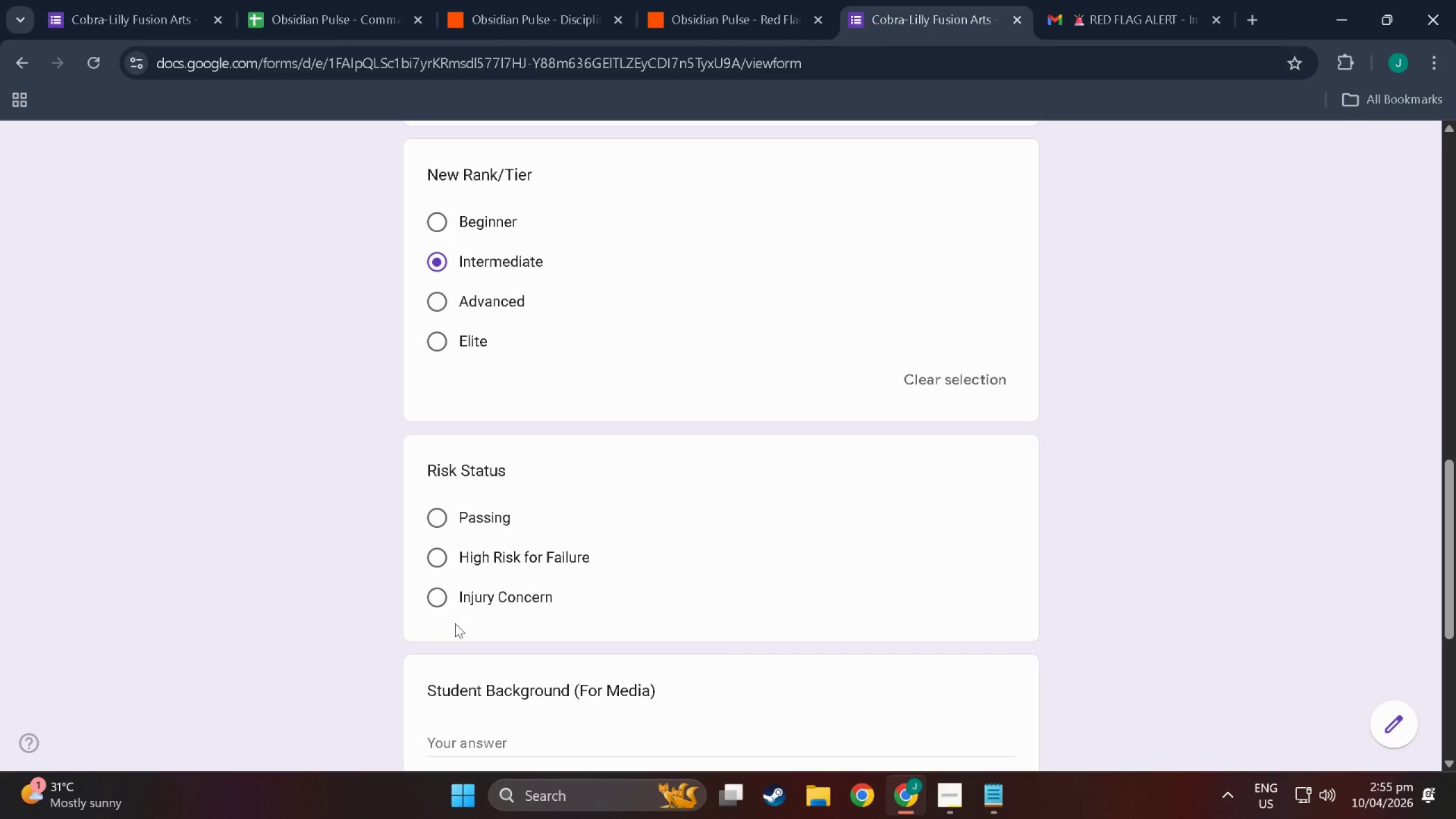 
left_click([439, 595])
 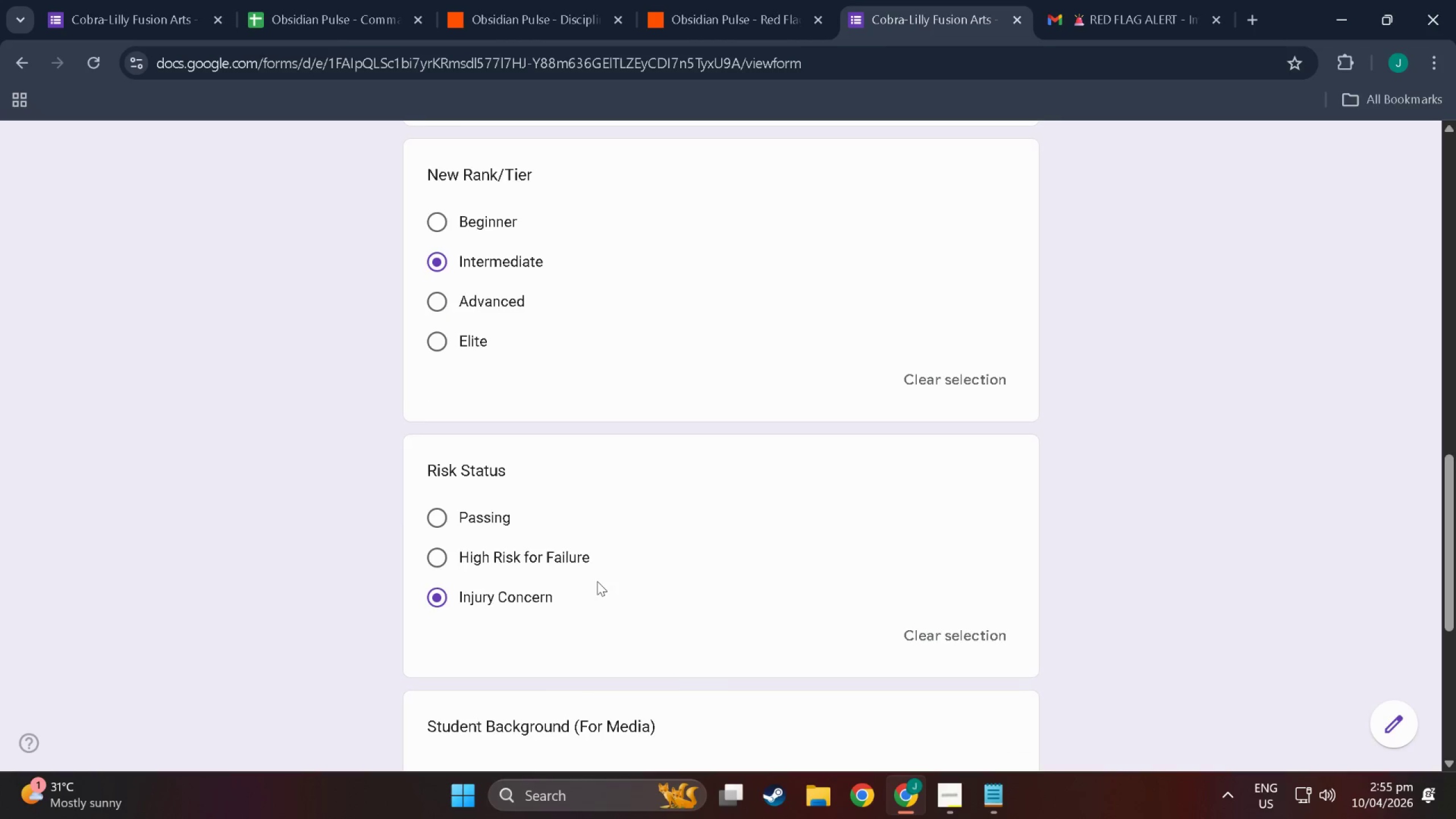 
scroll: coordinate [593, 596], scroll_direction: down, amount: 5.0
 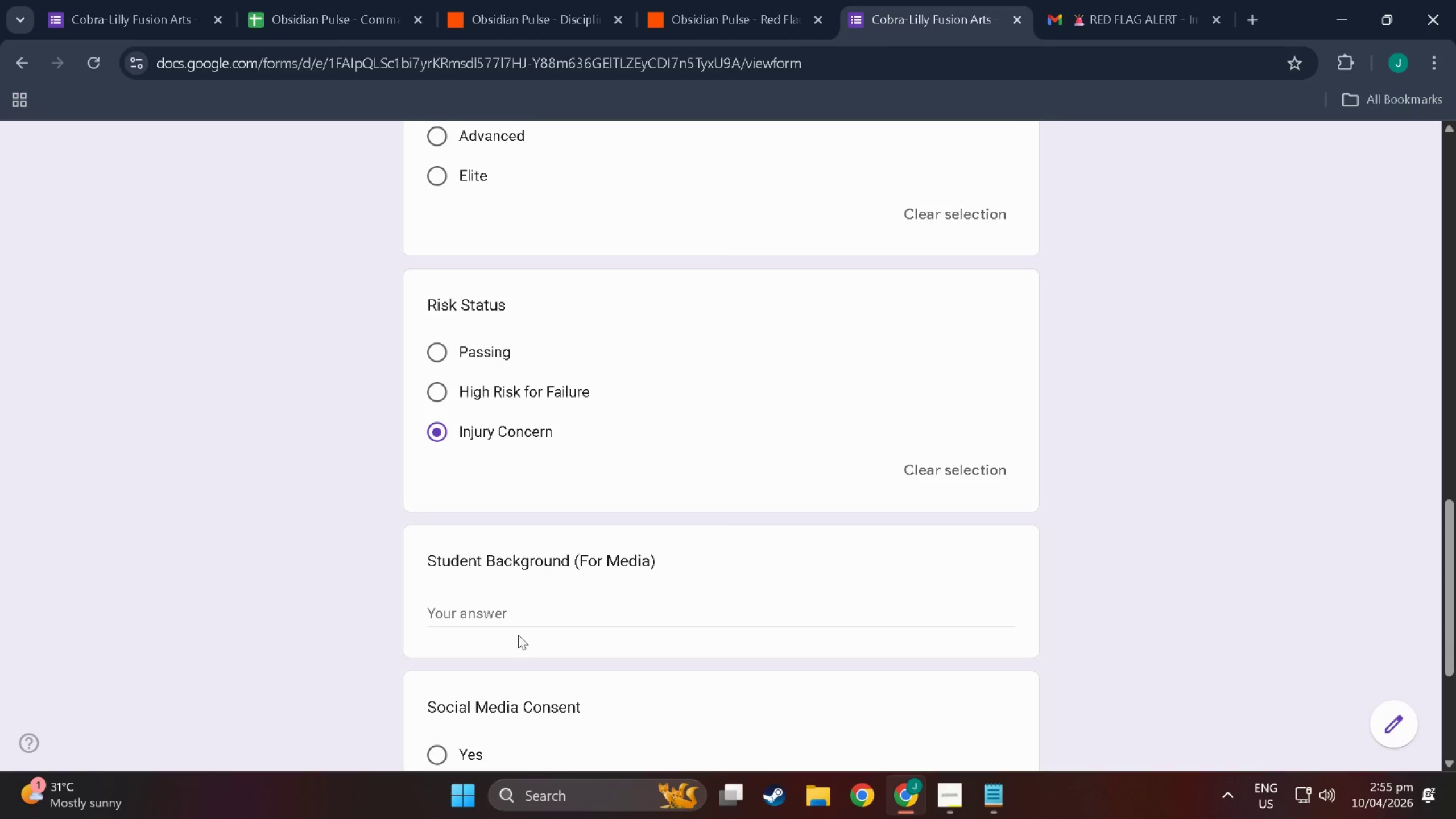 
left_click([518, 618])
 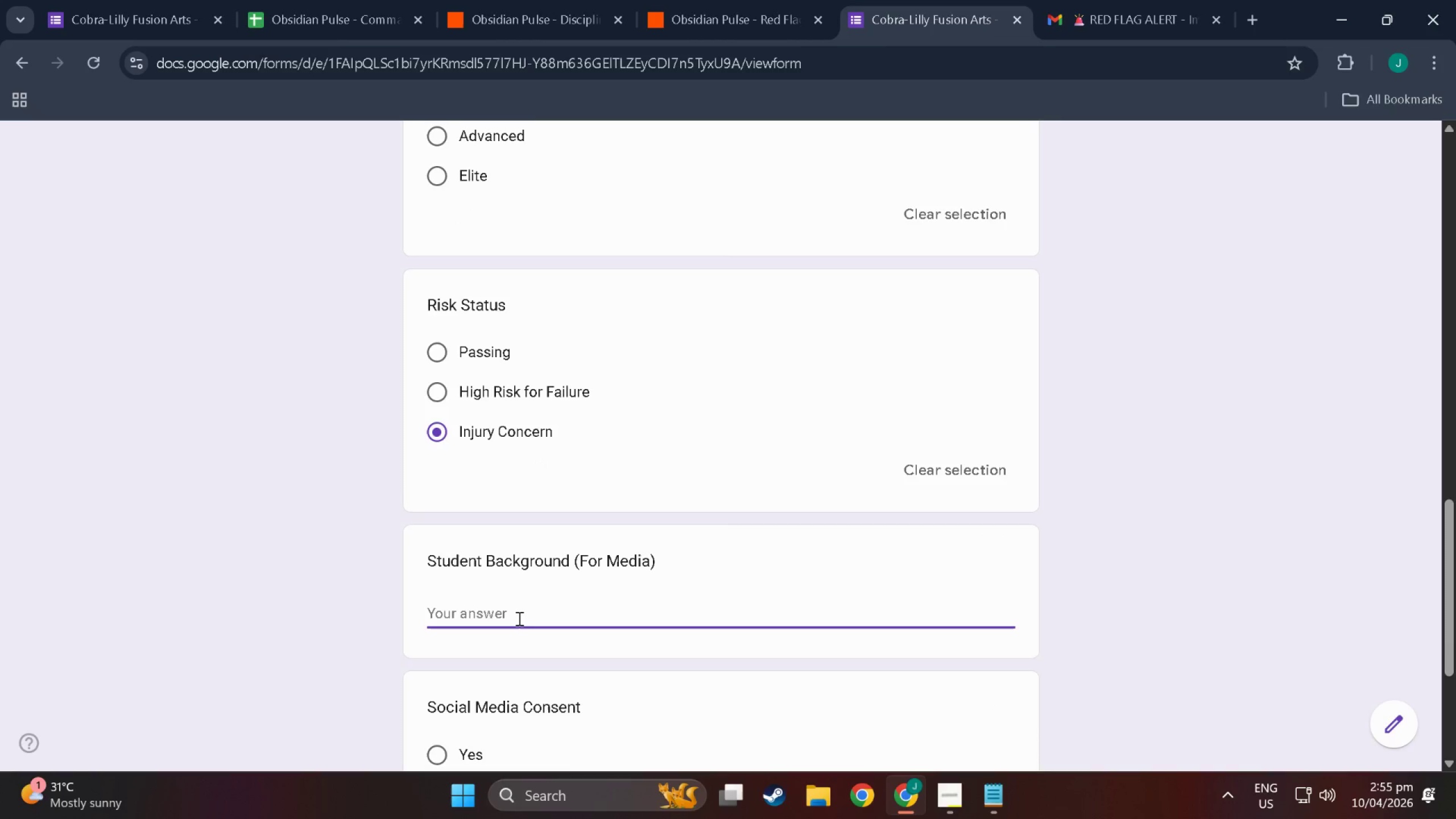 
key(Shift+N)
 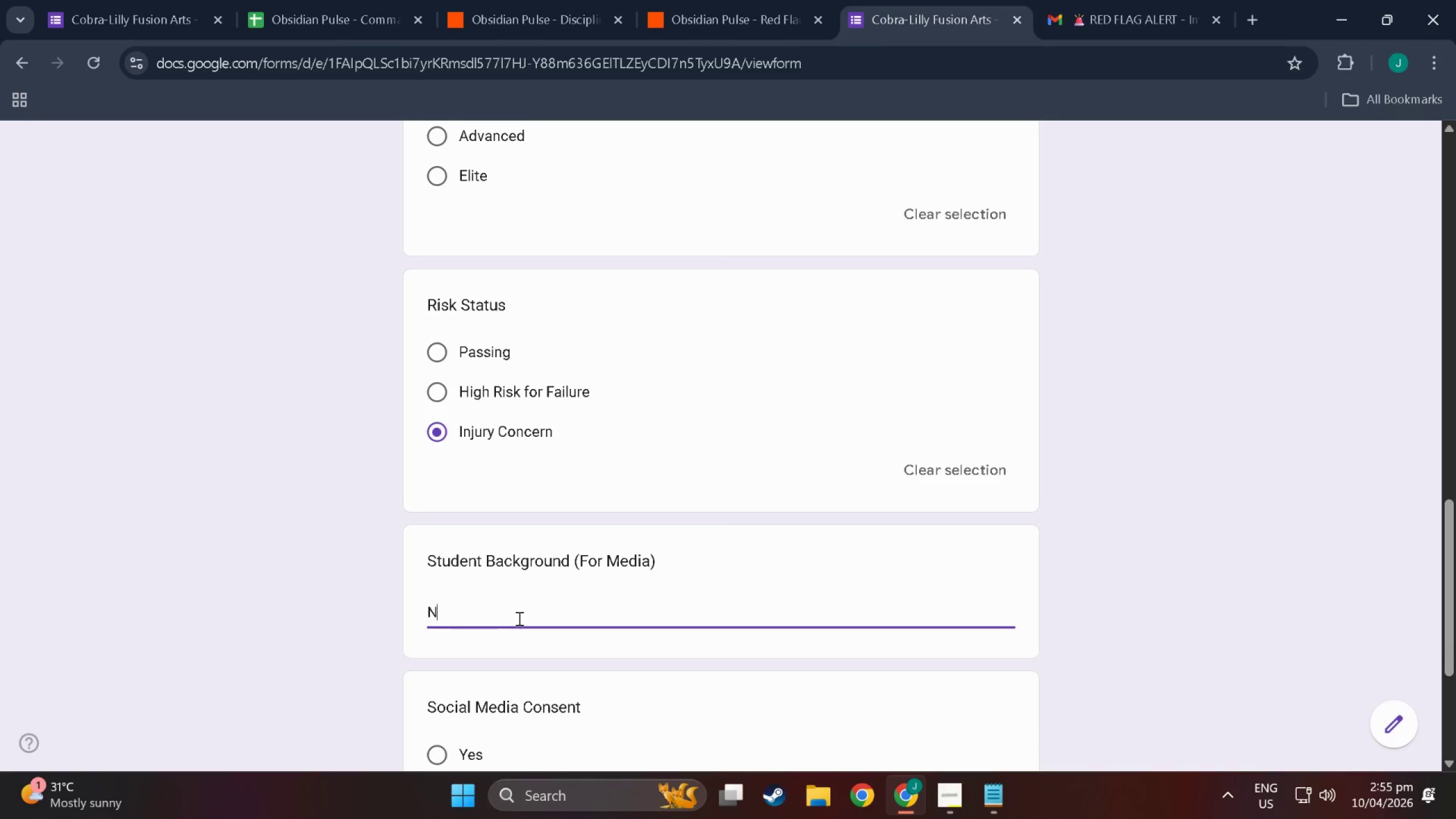 
key(Slash)
 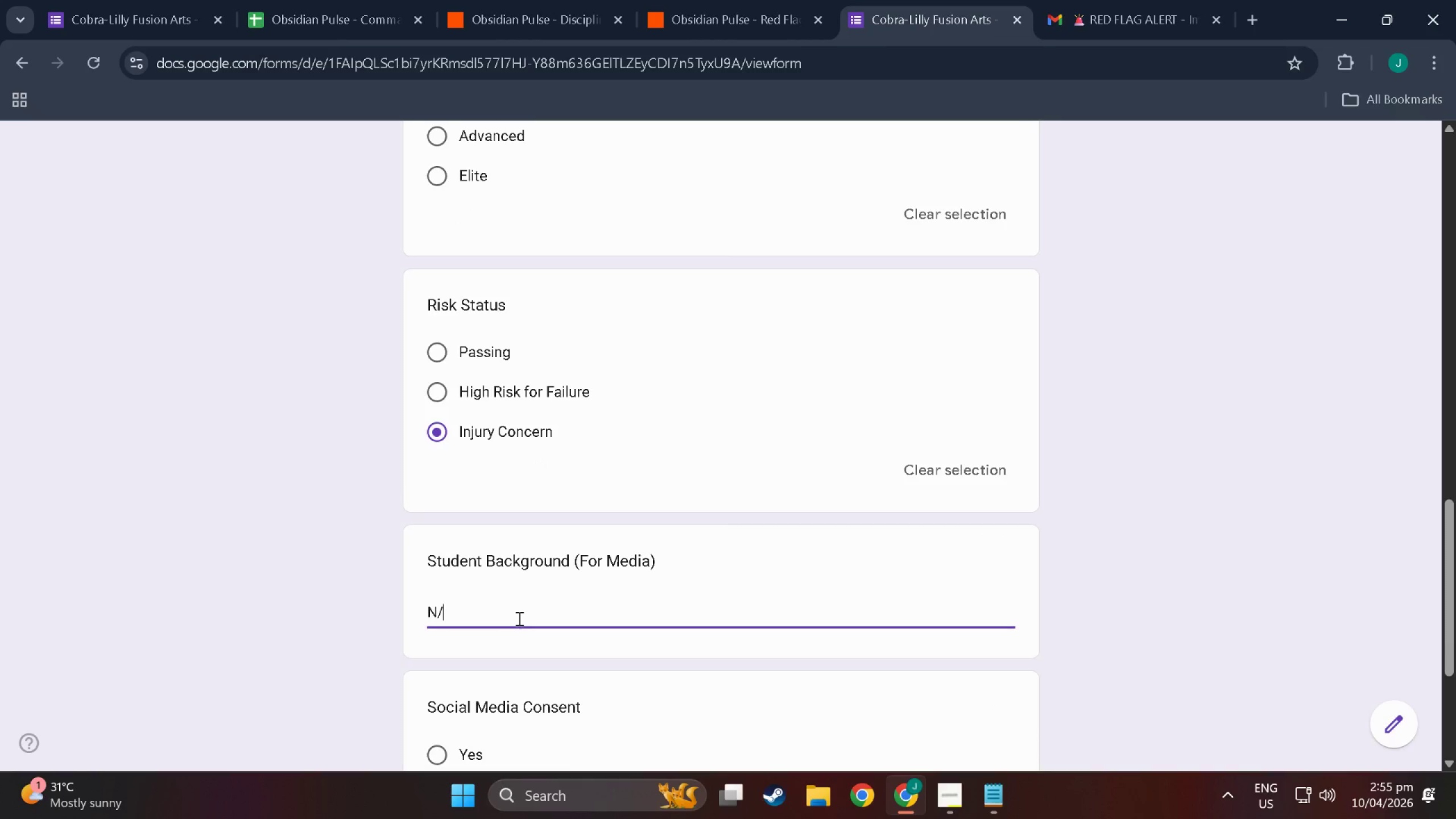 
key(Shift+A)
 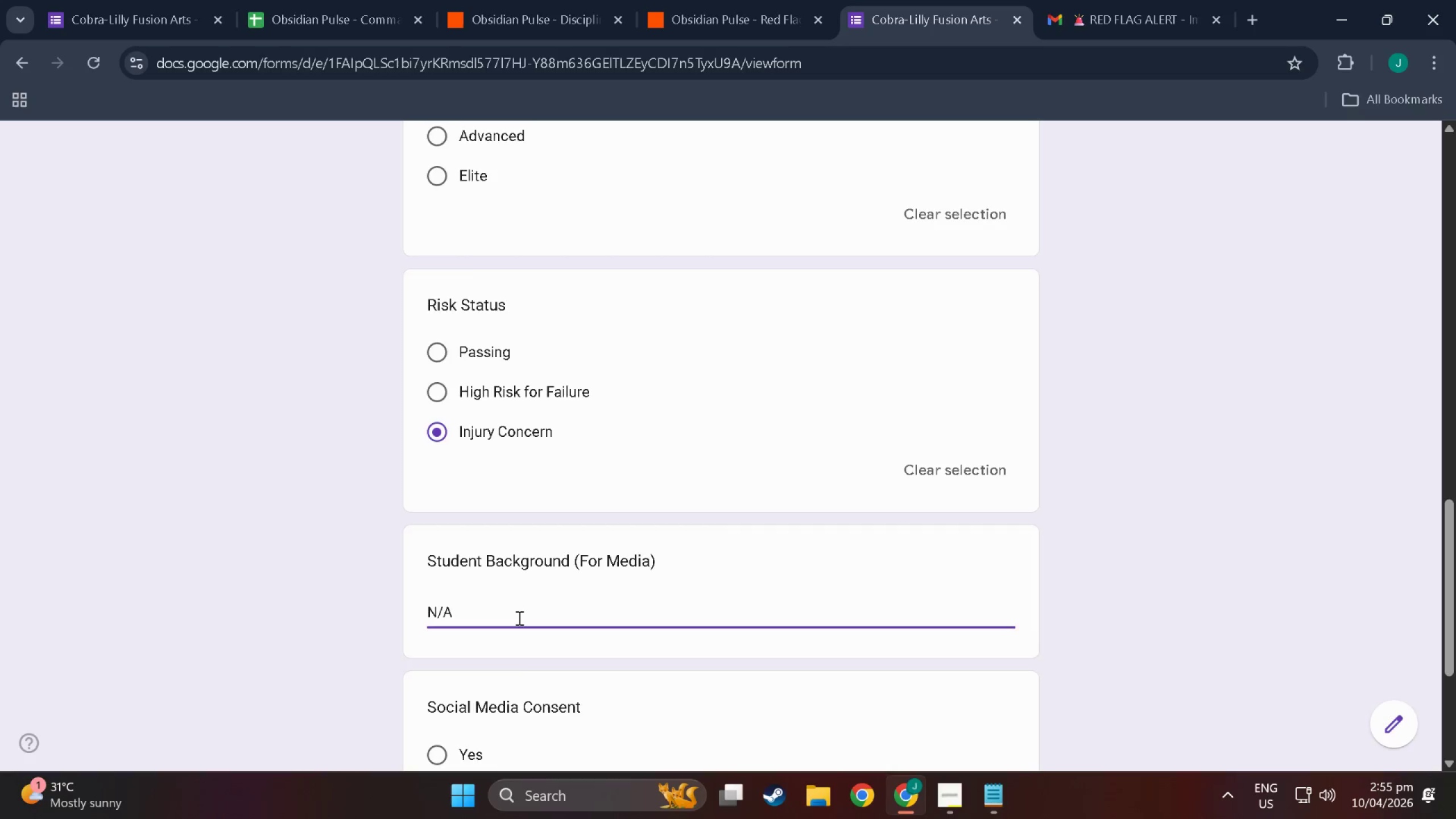 
scroll: coordinate [518, 618], scroll_direction: down, amount: 4.0
 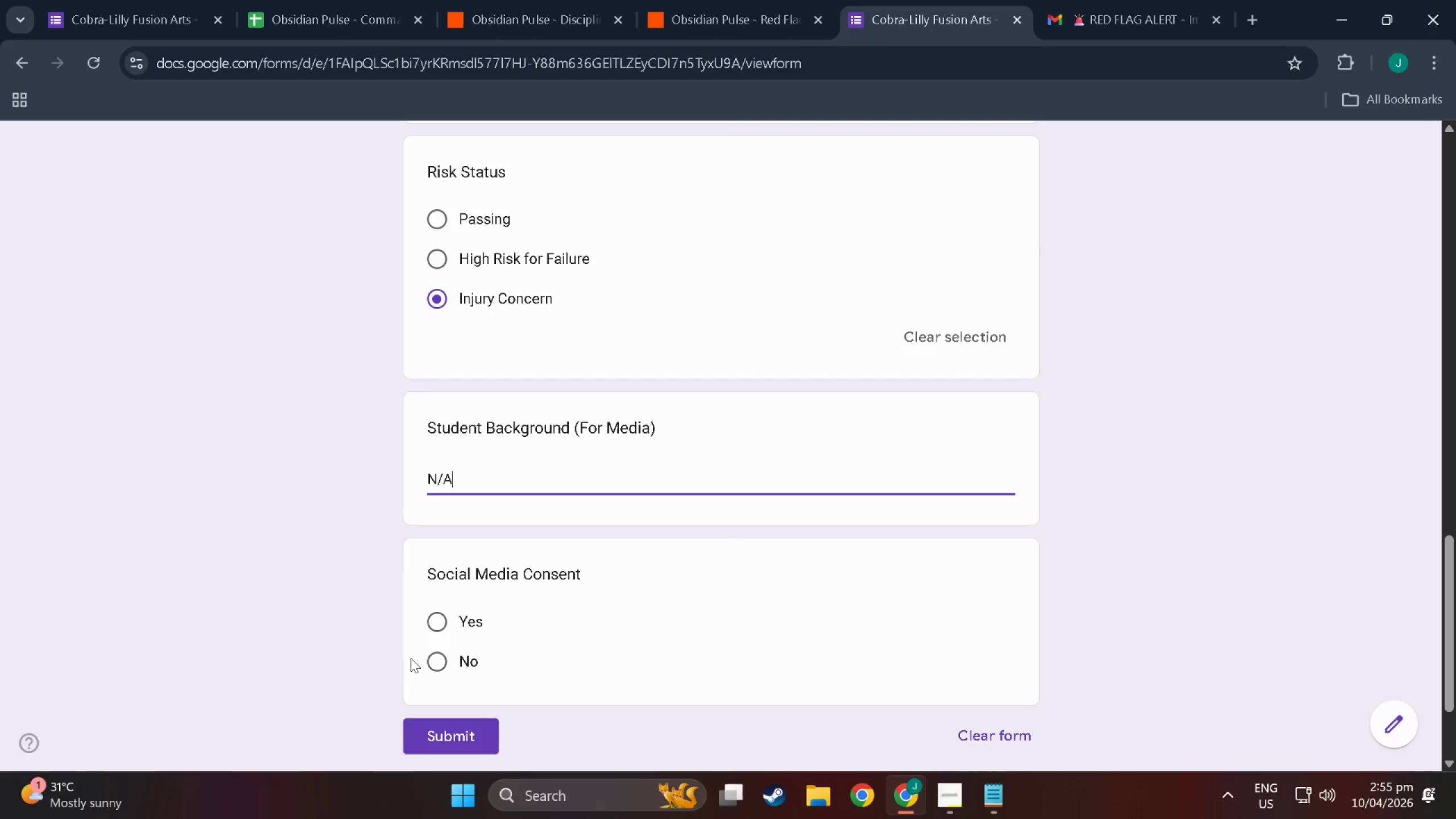 
left_click([440, 665])
 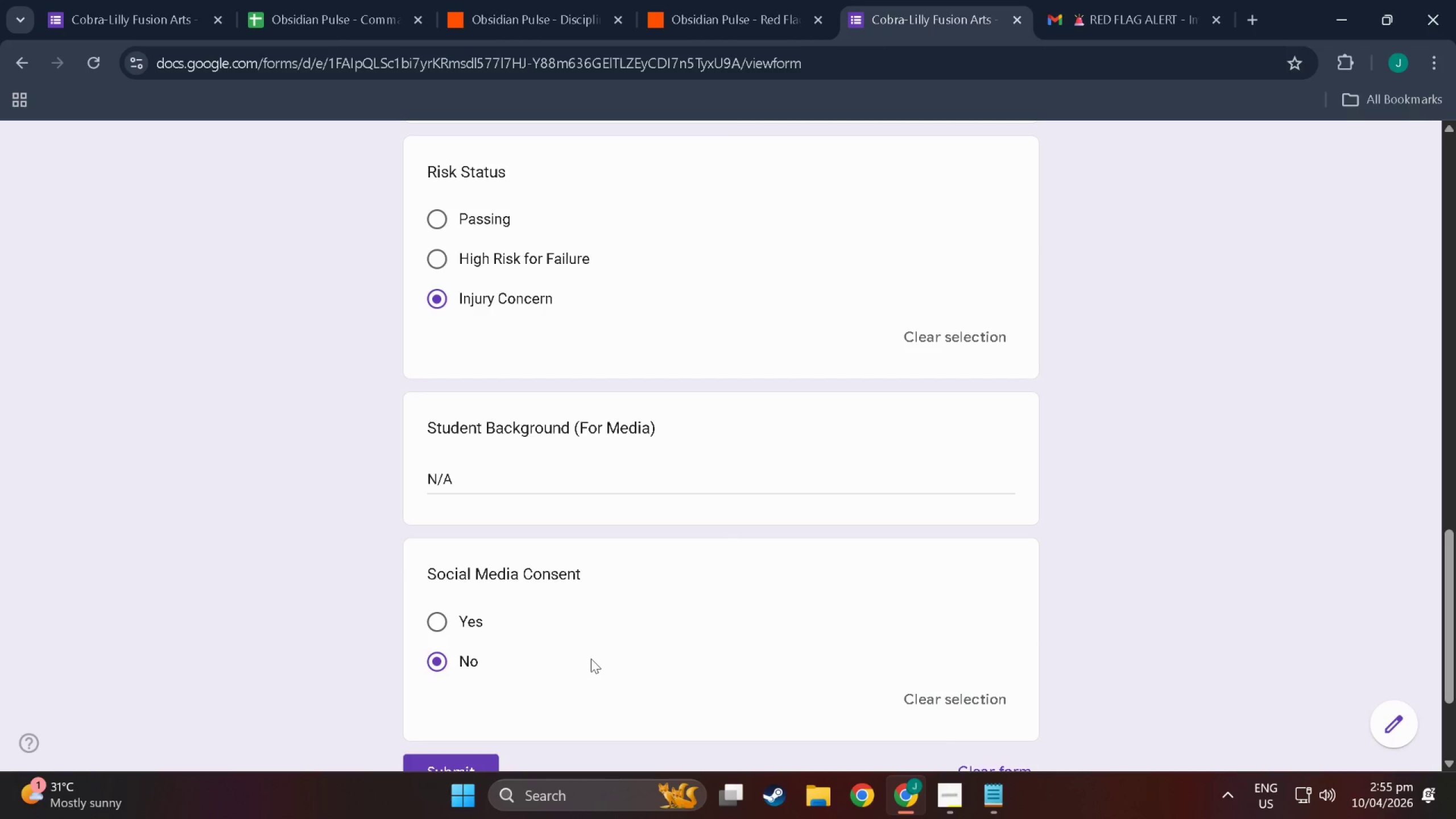 
scroll: coordinate [591, 659], scroll_direction: down, amount: 3.0
 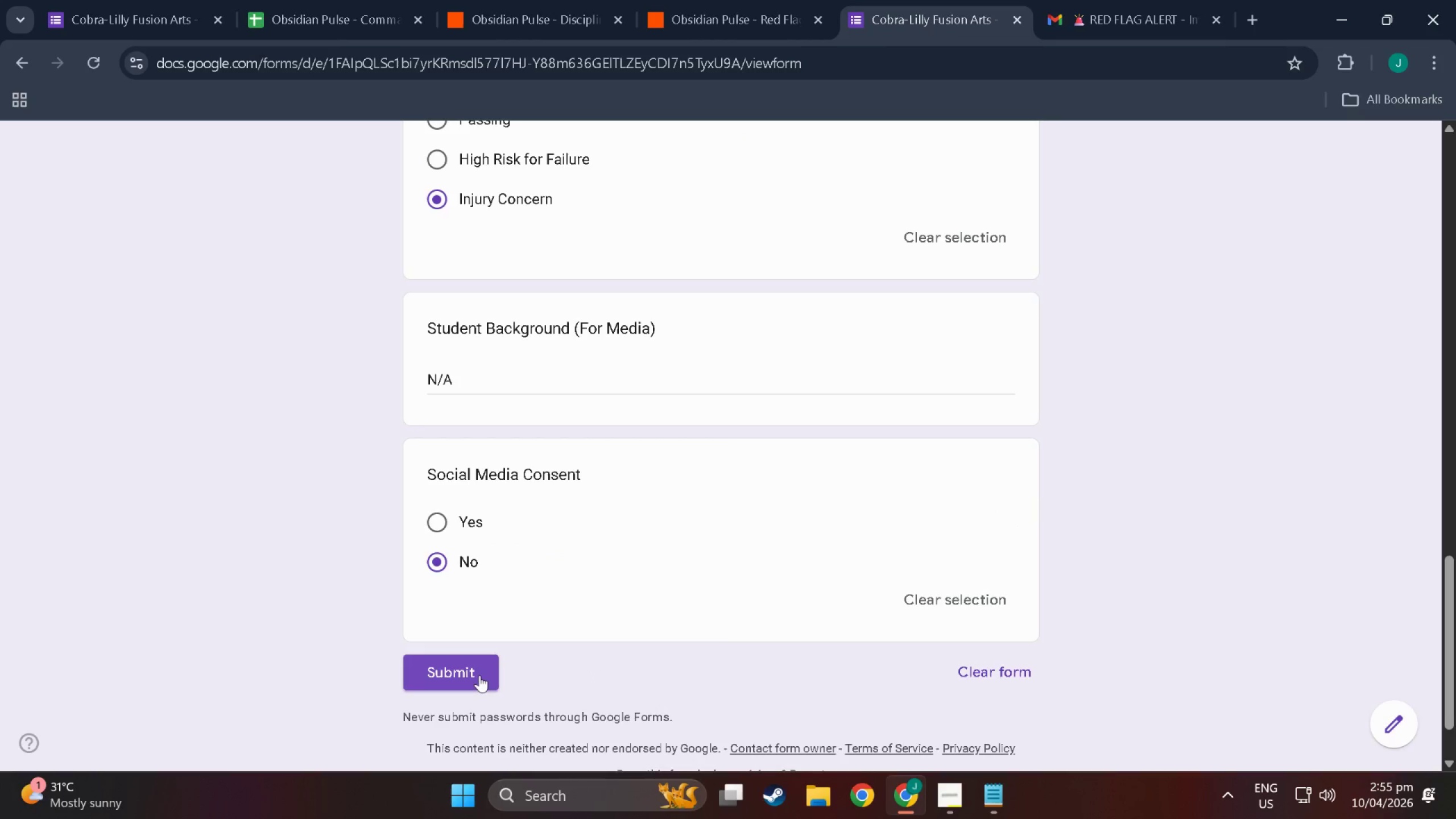 
left_click([479, 675])
 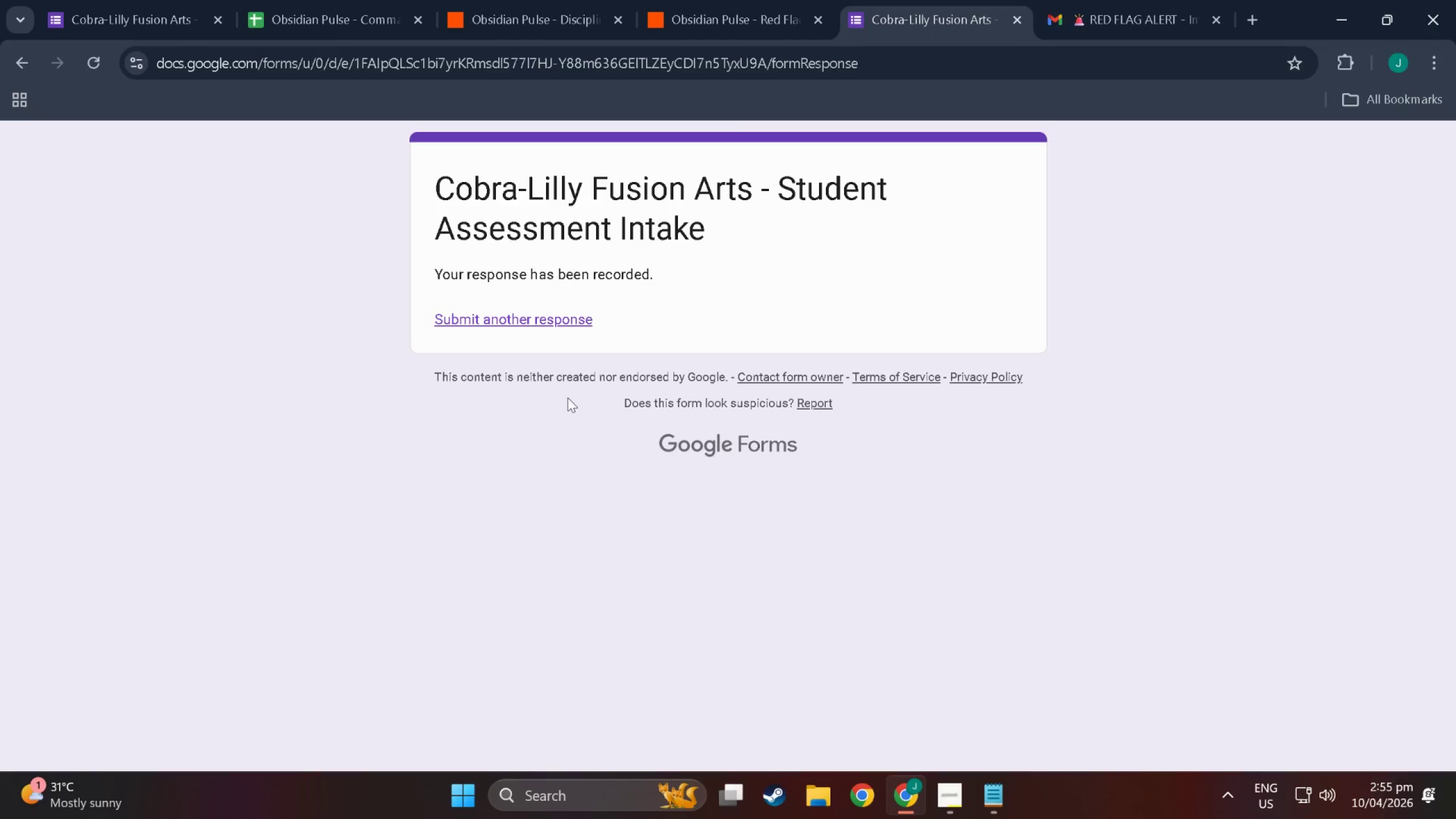 
wait(20.71)
 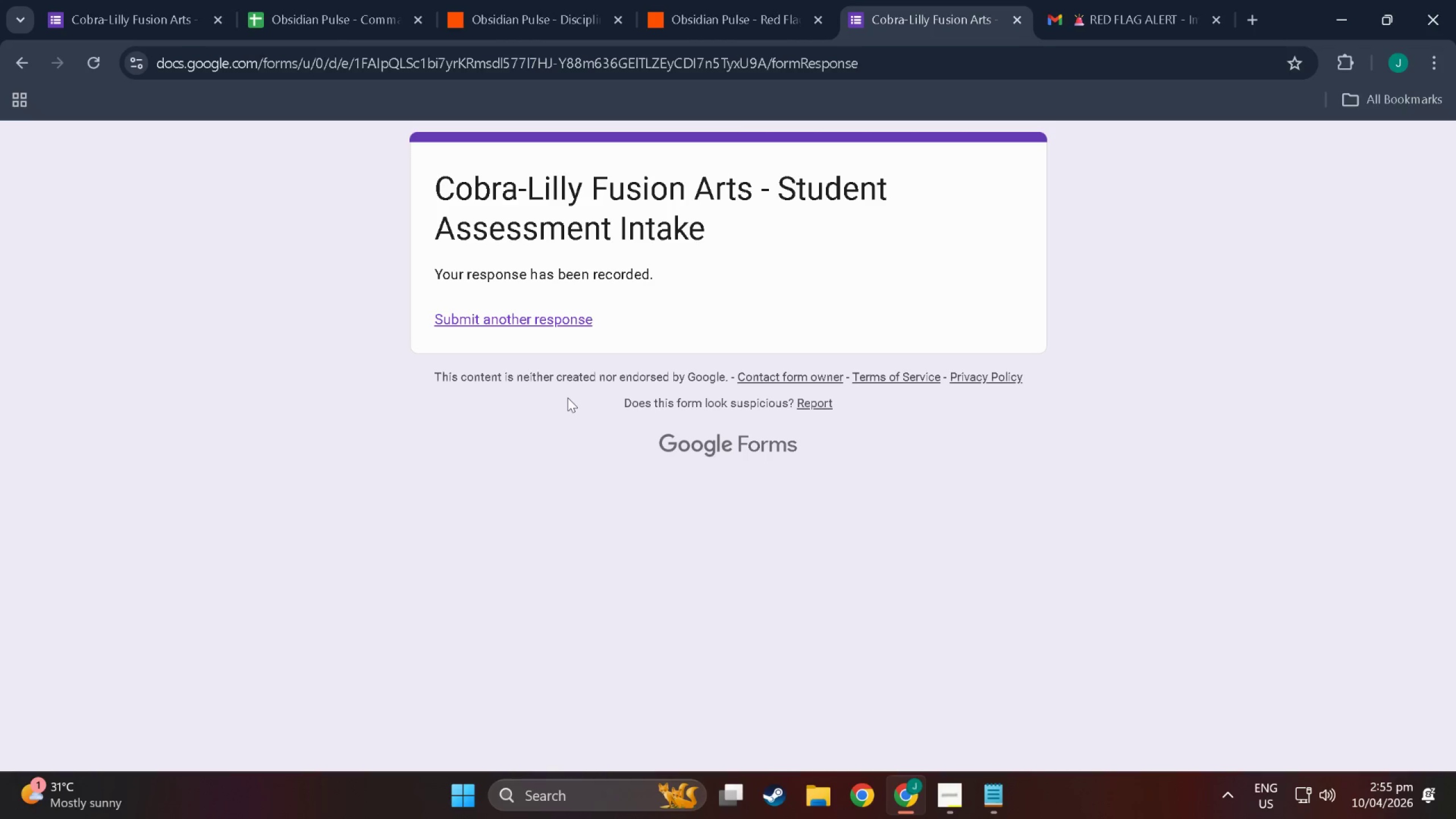 
left_click([942, 0])
 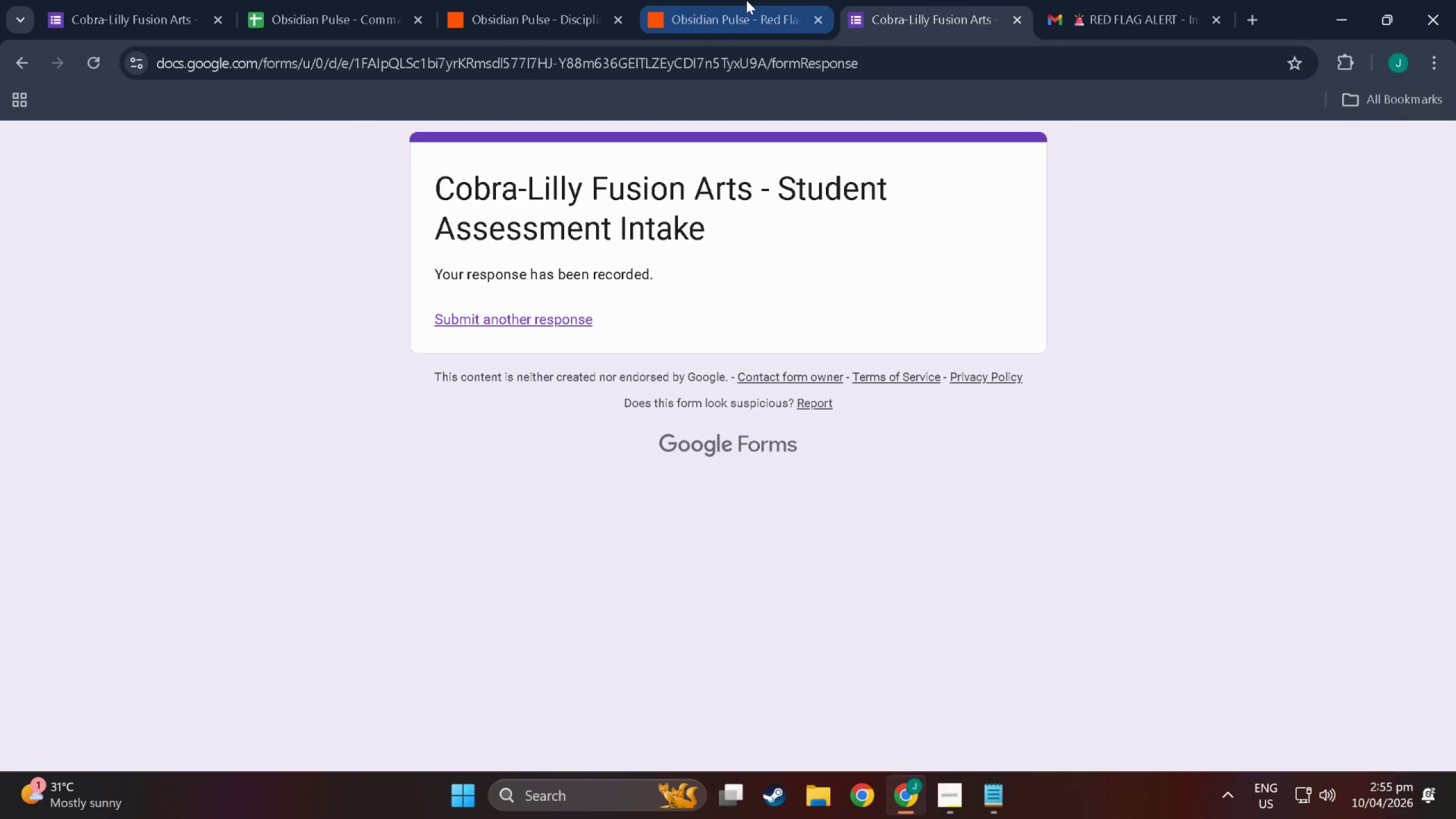 
left_click([746, 0])
 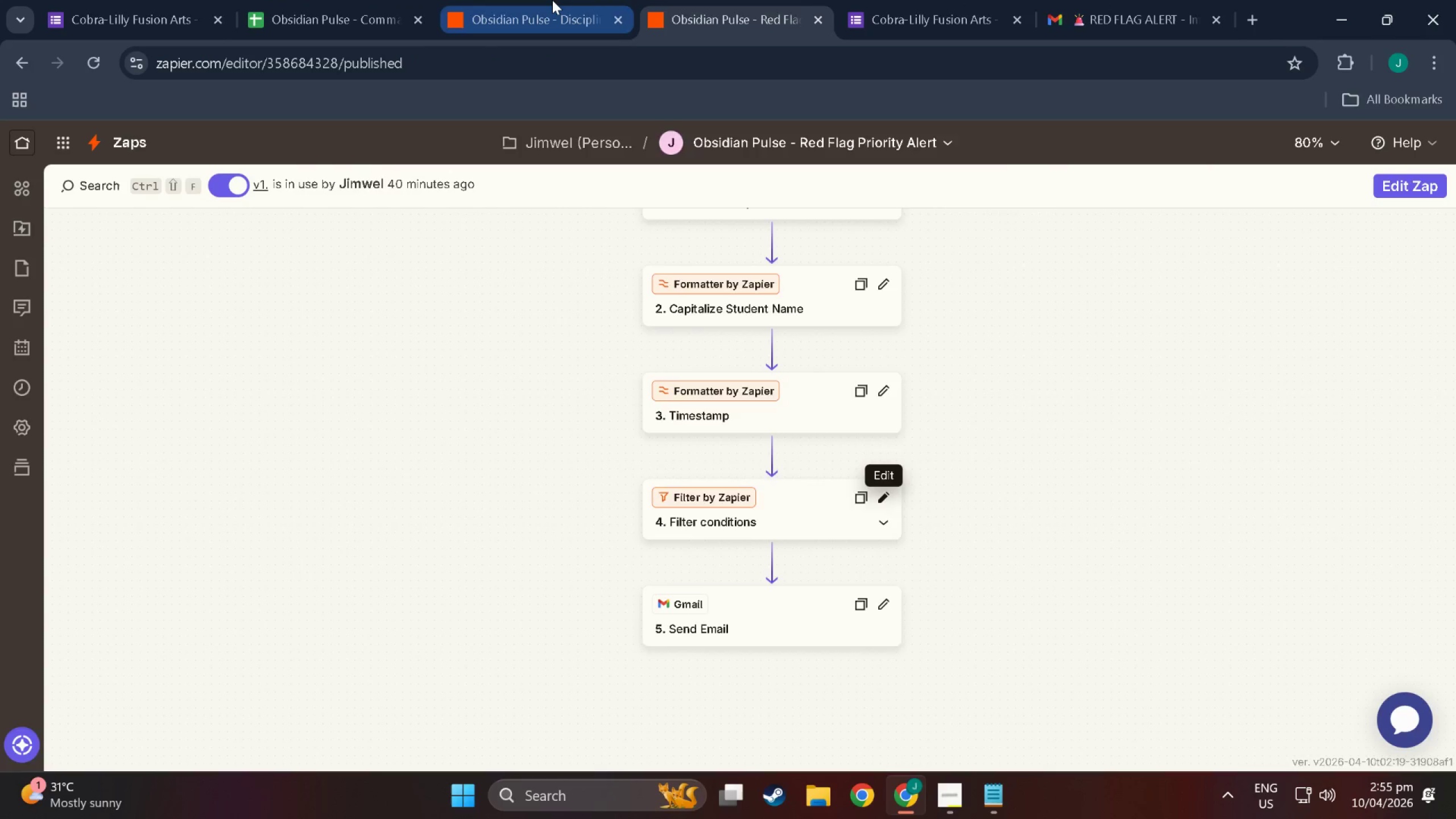 
left_click([552, 0])
 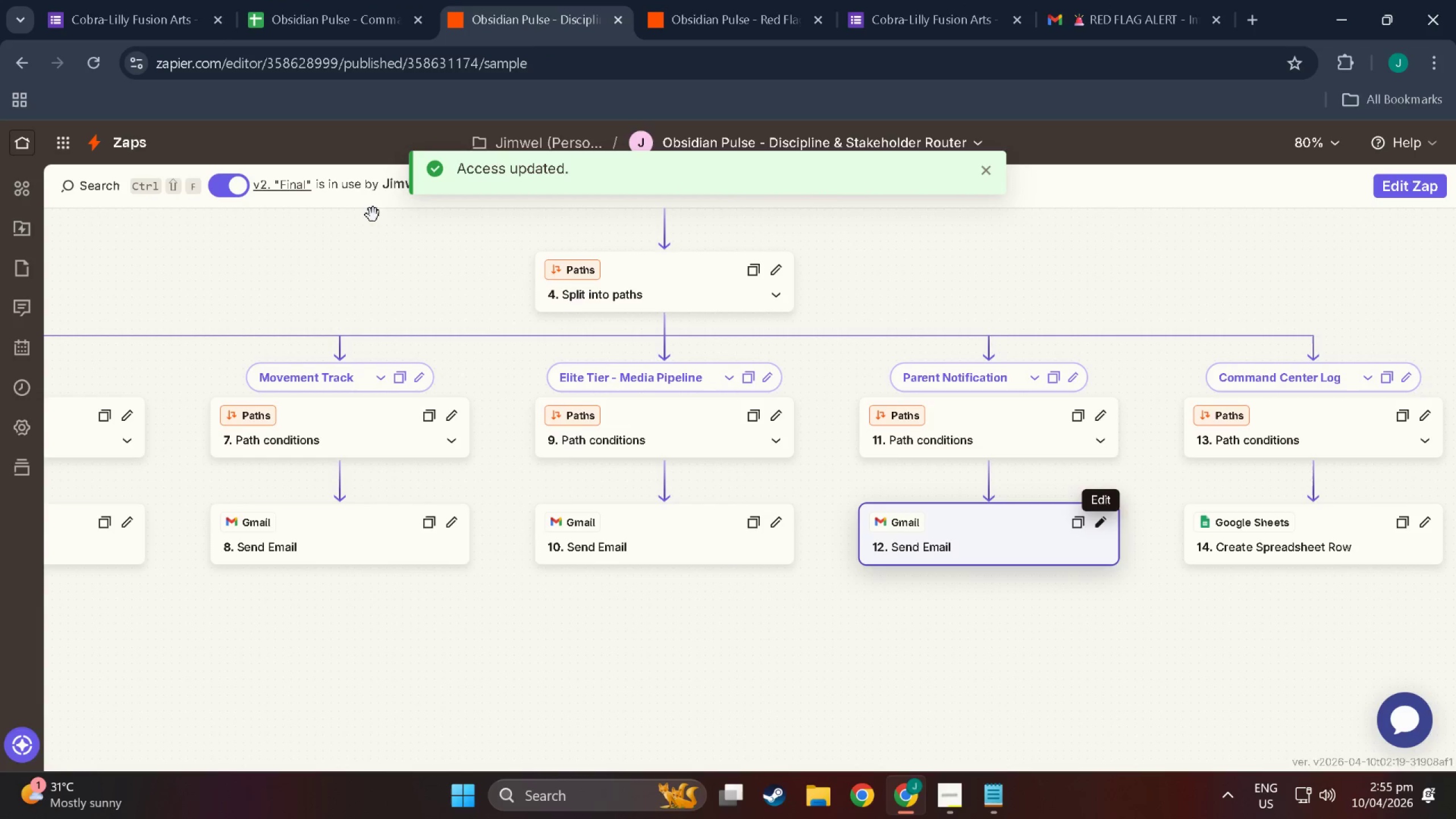 
scroll: coordinate [280, 288], scroll_direction: down, amount: 2.0
 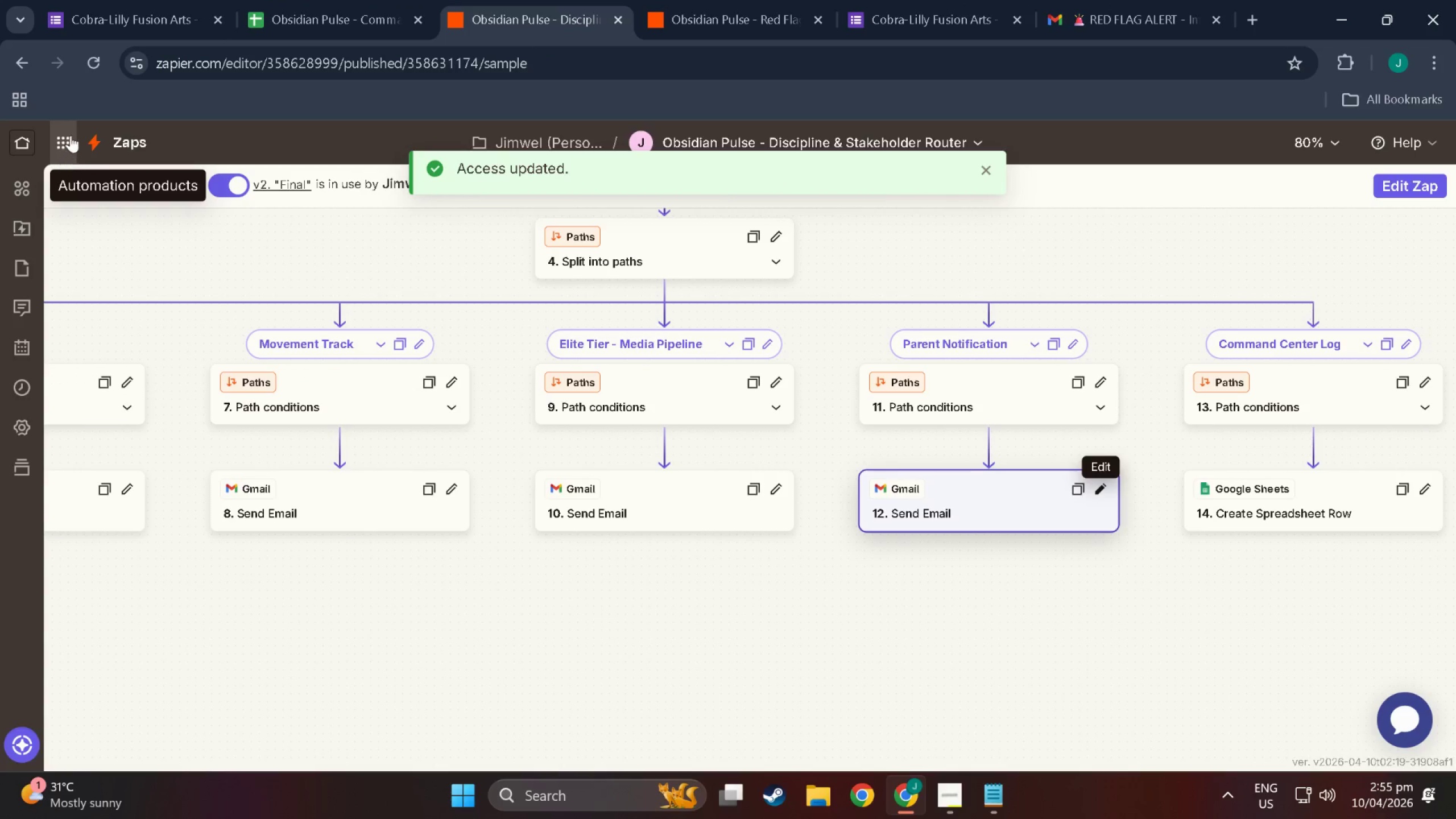 
left_click([69, 135])
 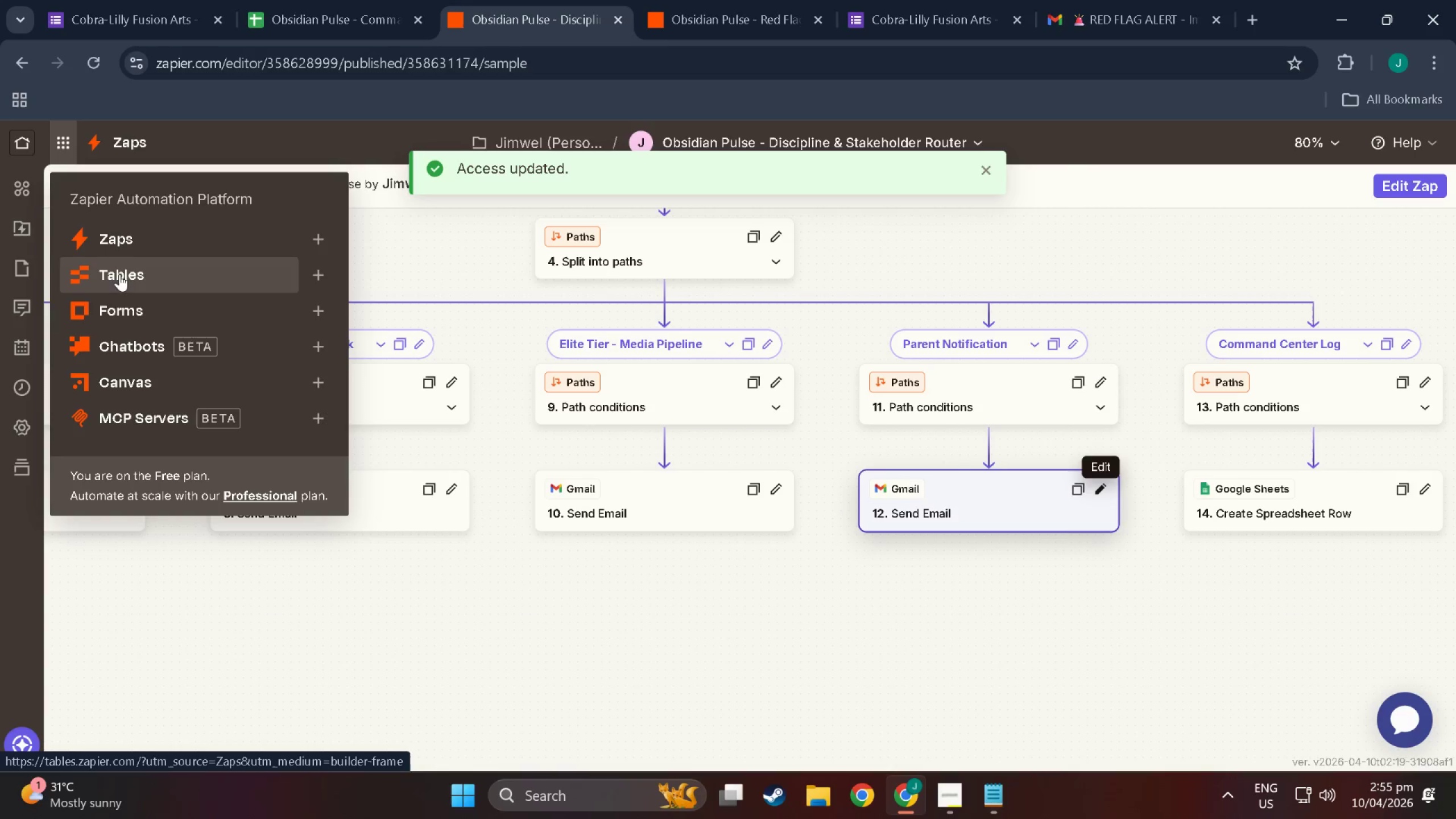 
left_click([470, 233])
 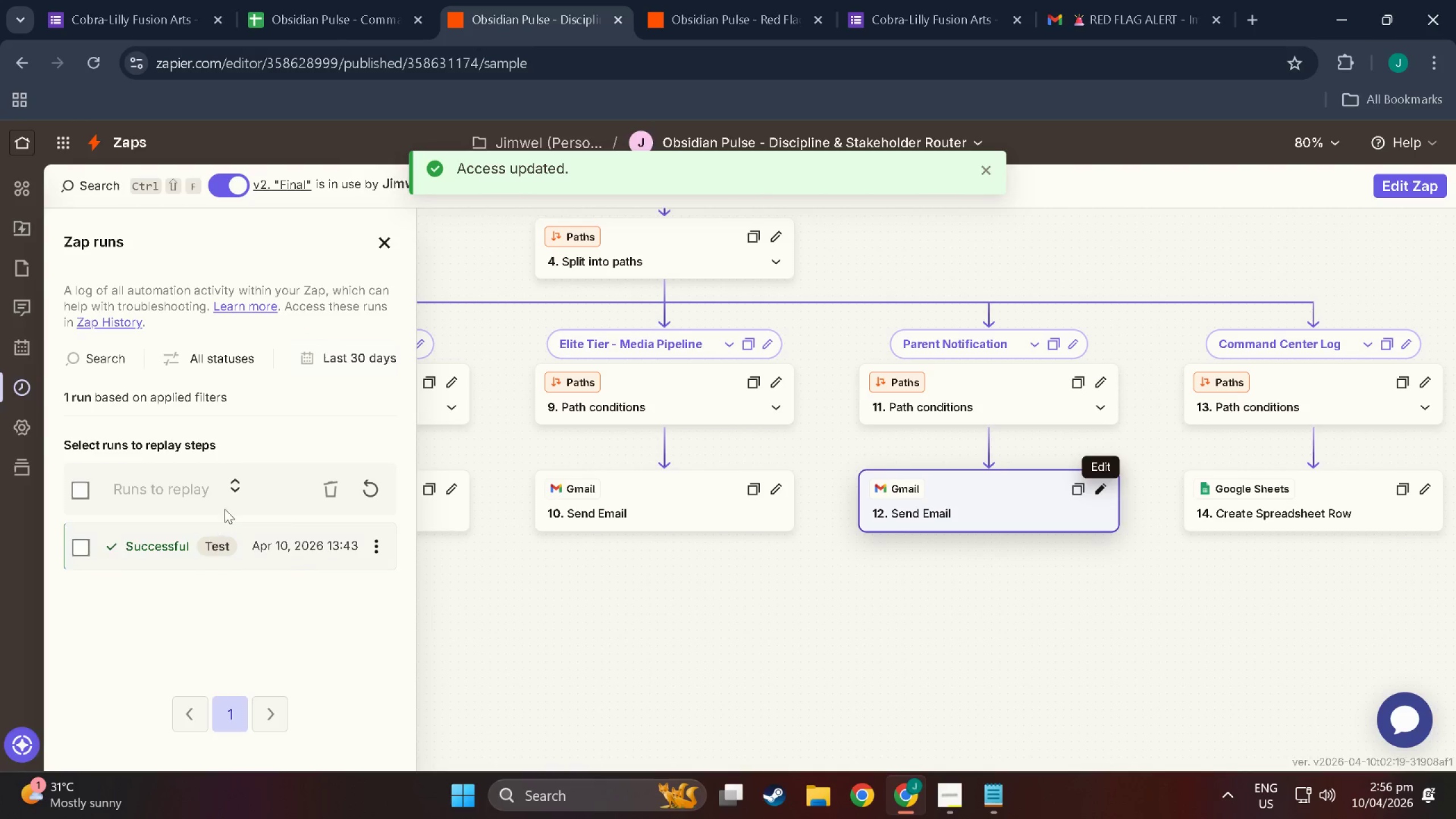 
wait(6.14)
 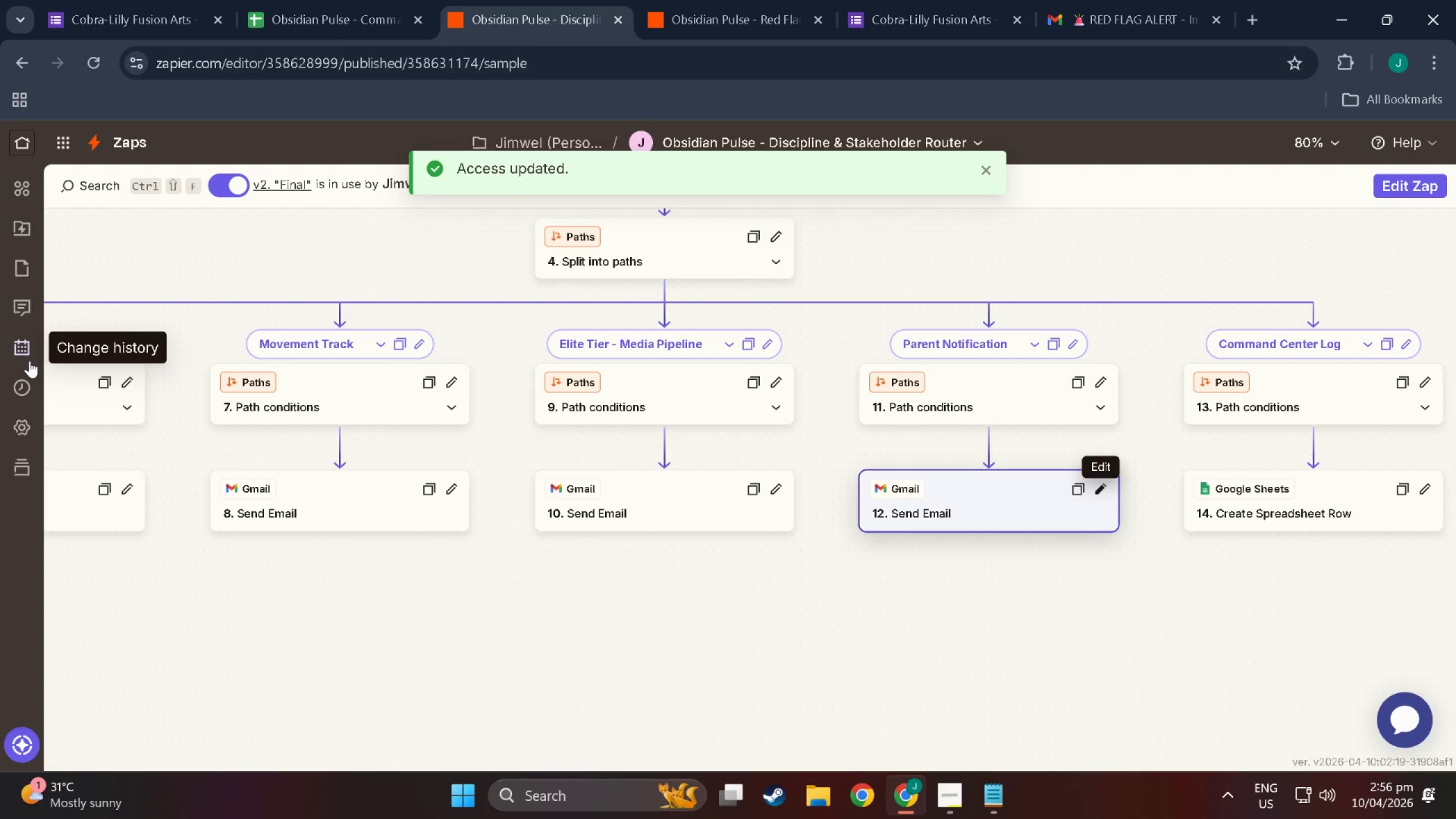 
left_click([368, 491])
 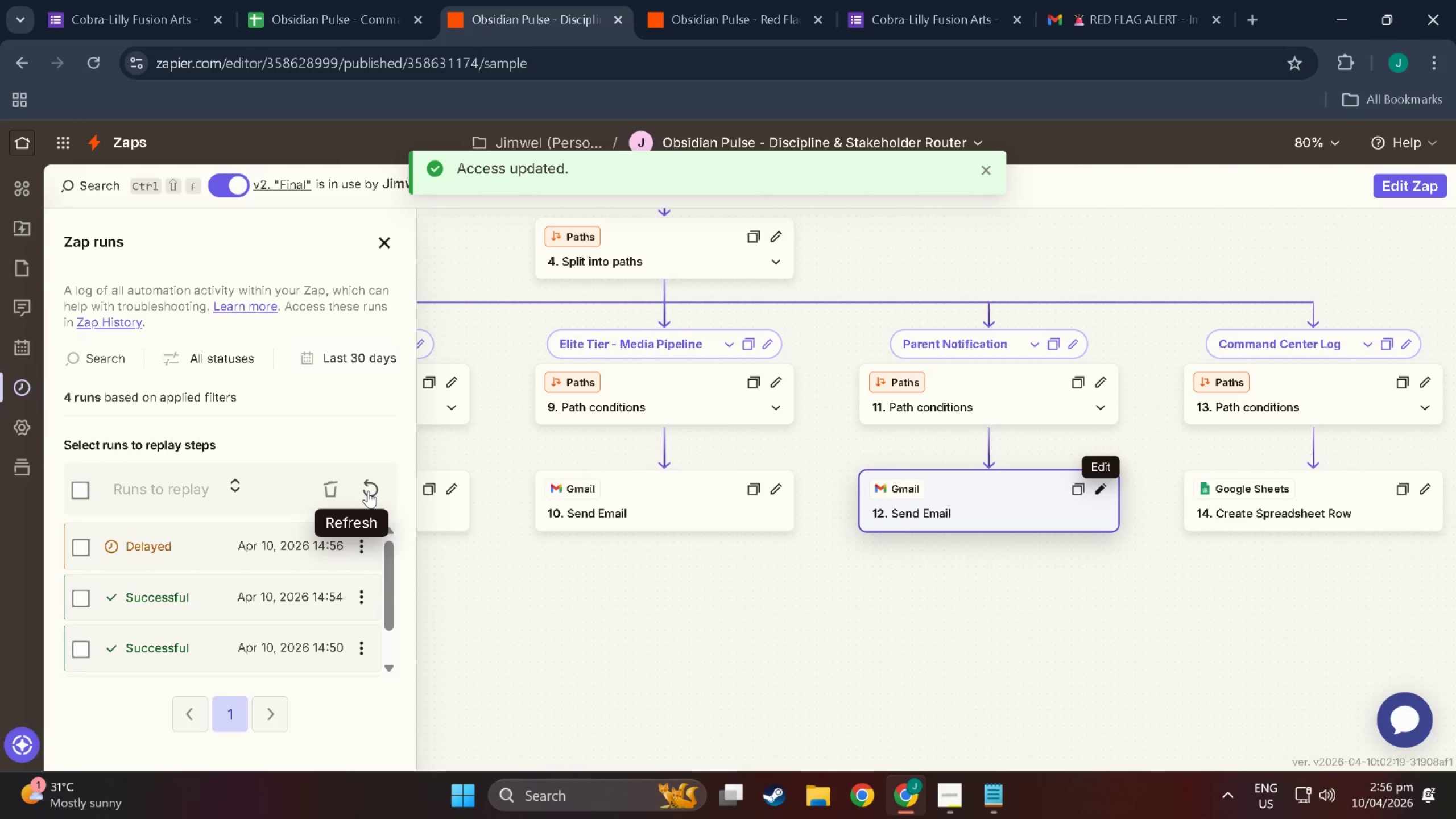 
left_click([368, 491])
 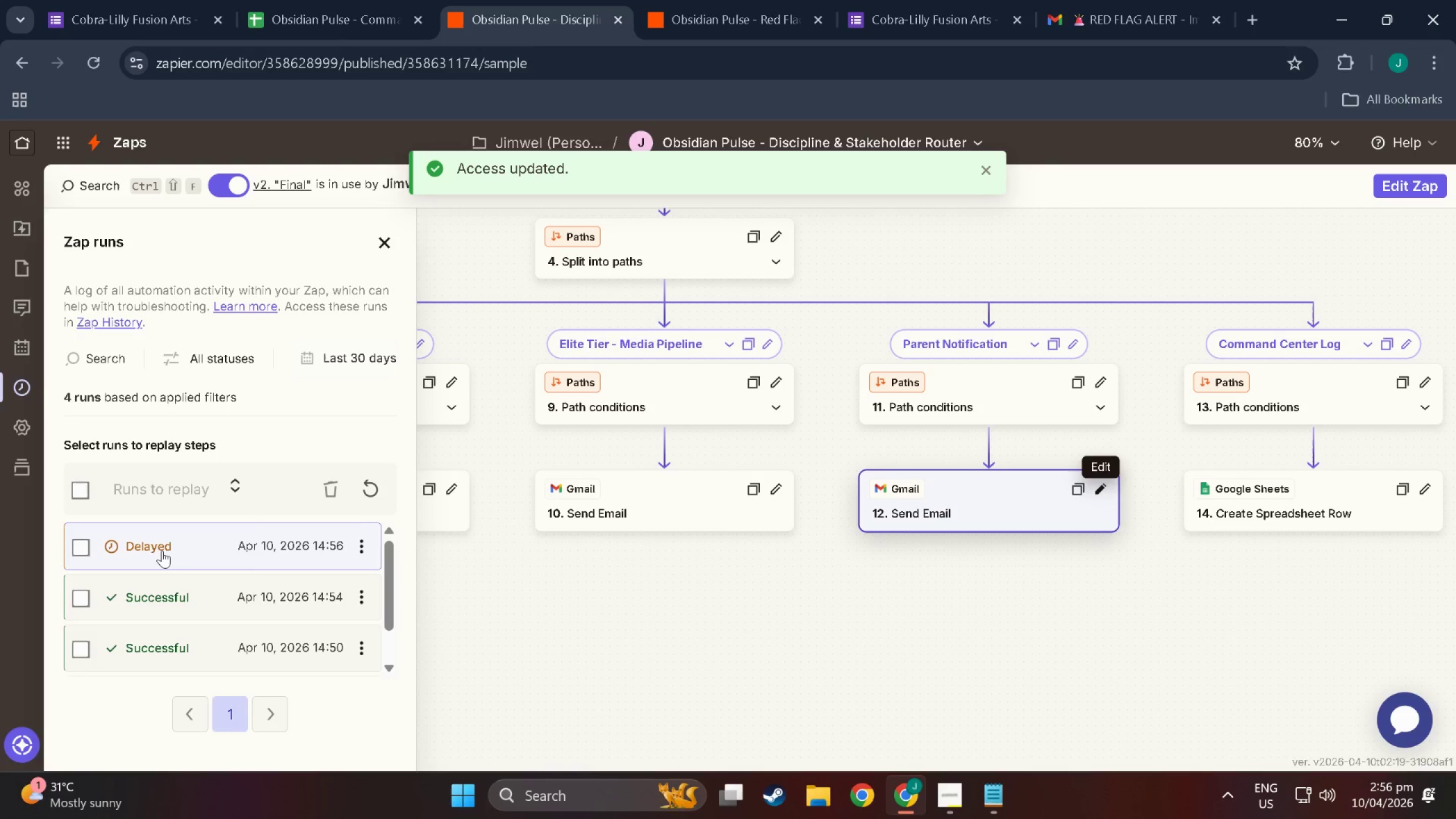 
left_click([162, 551])
 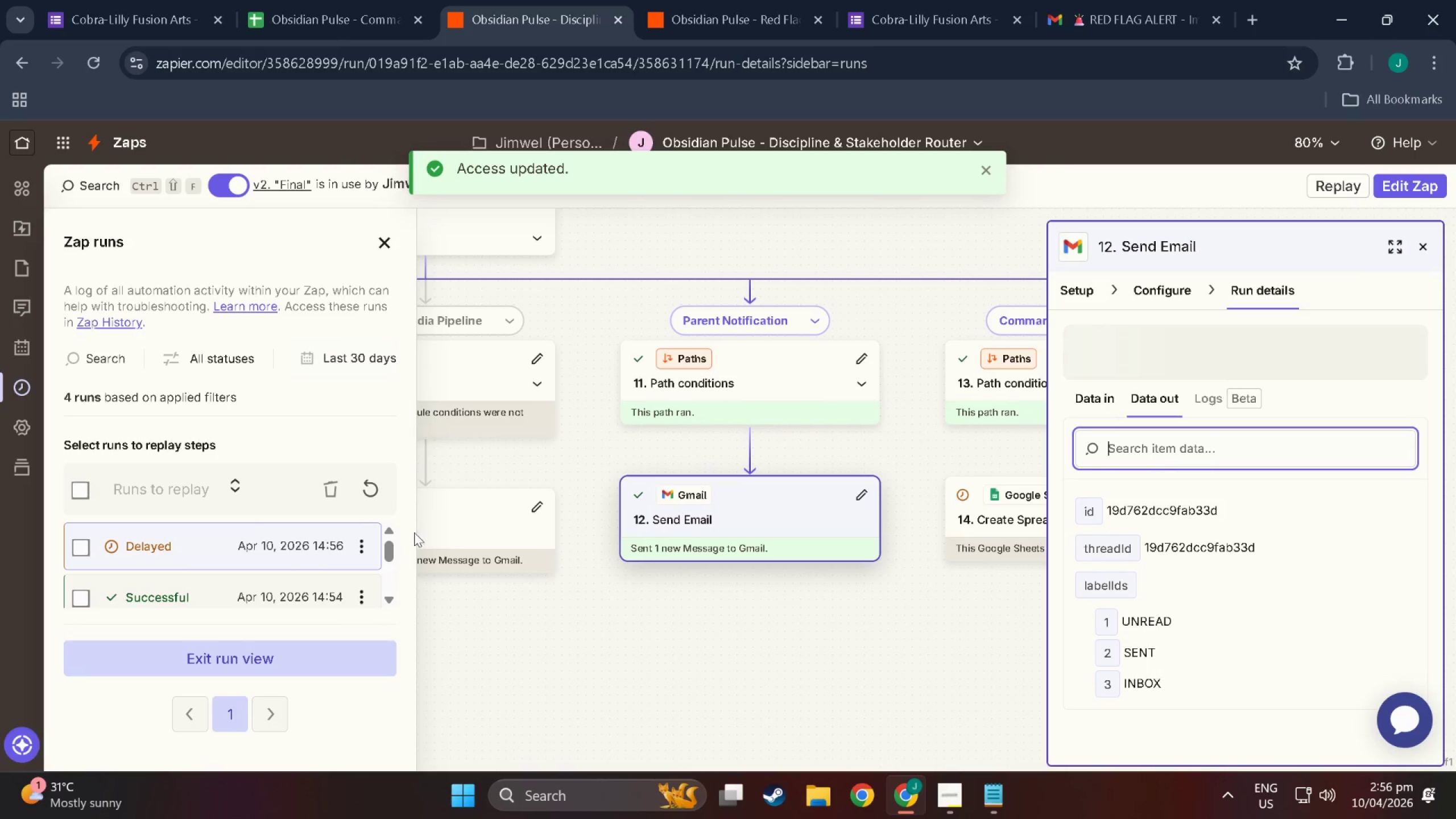 
scroll: coordinate [726, 611], scroll_direction: down, amount: 2.0
 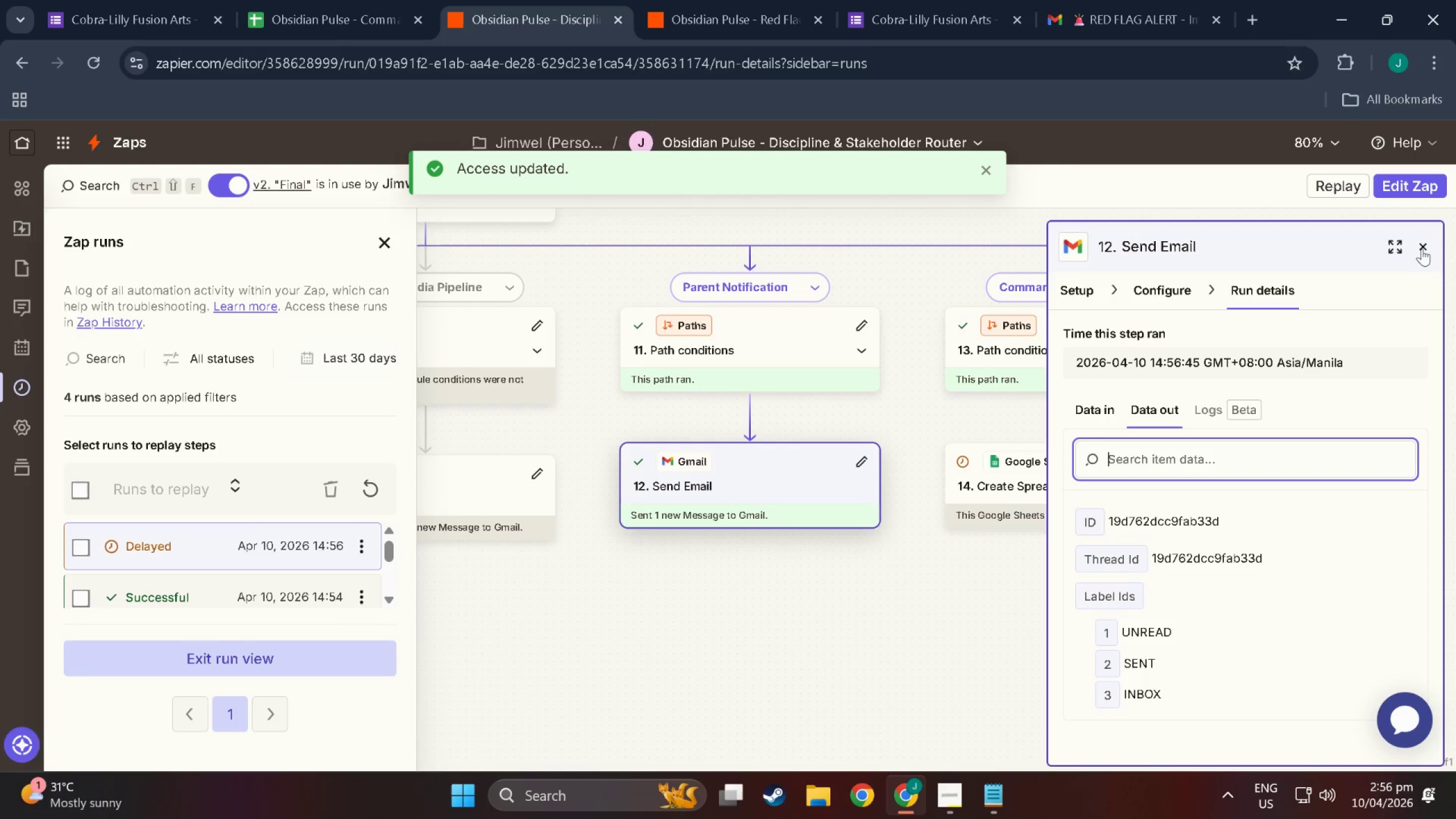 
left_click([1422, 247])
 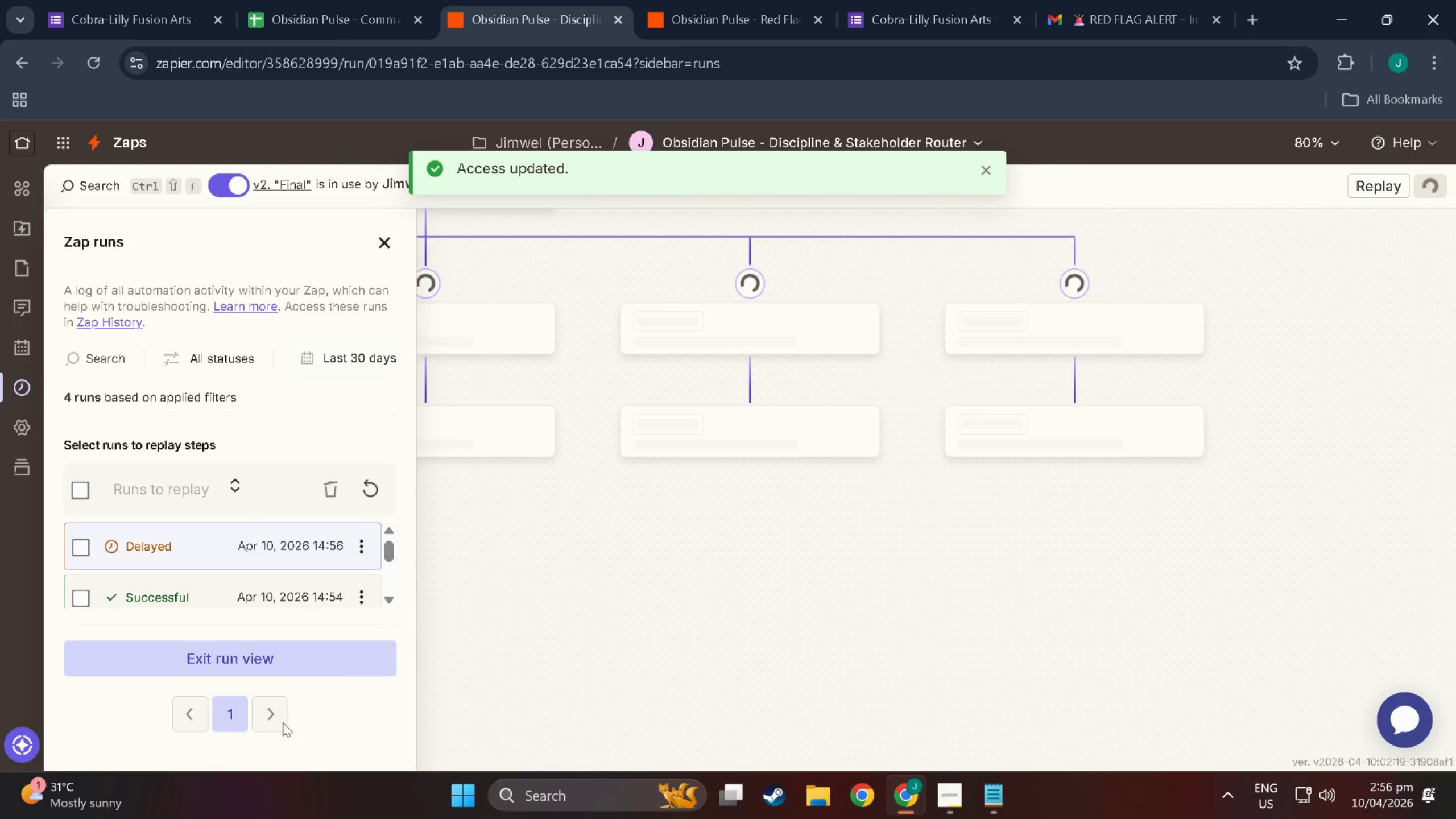 
scroll: coordinate [173, 582], scroll_direction: down, amount: 5.0
 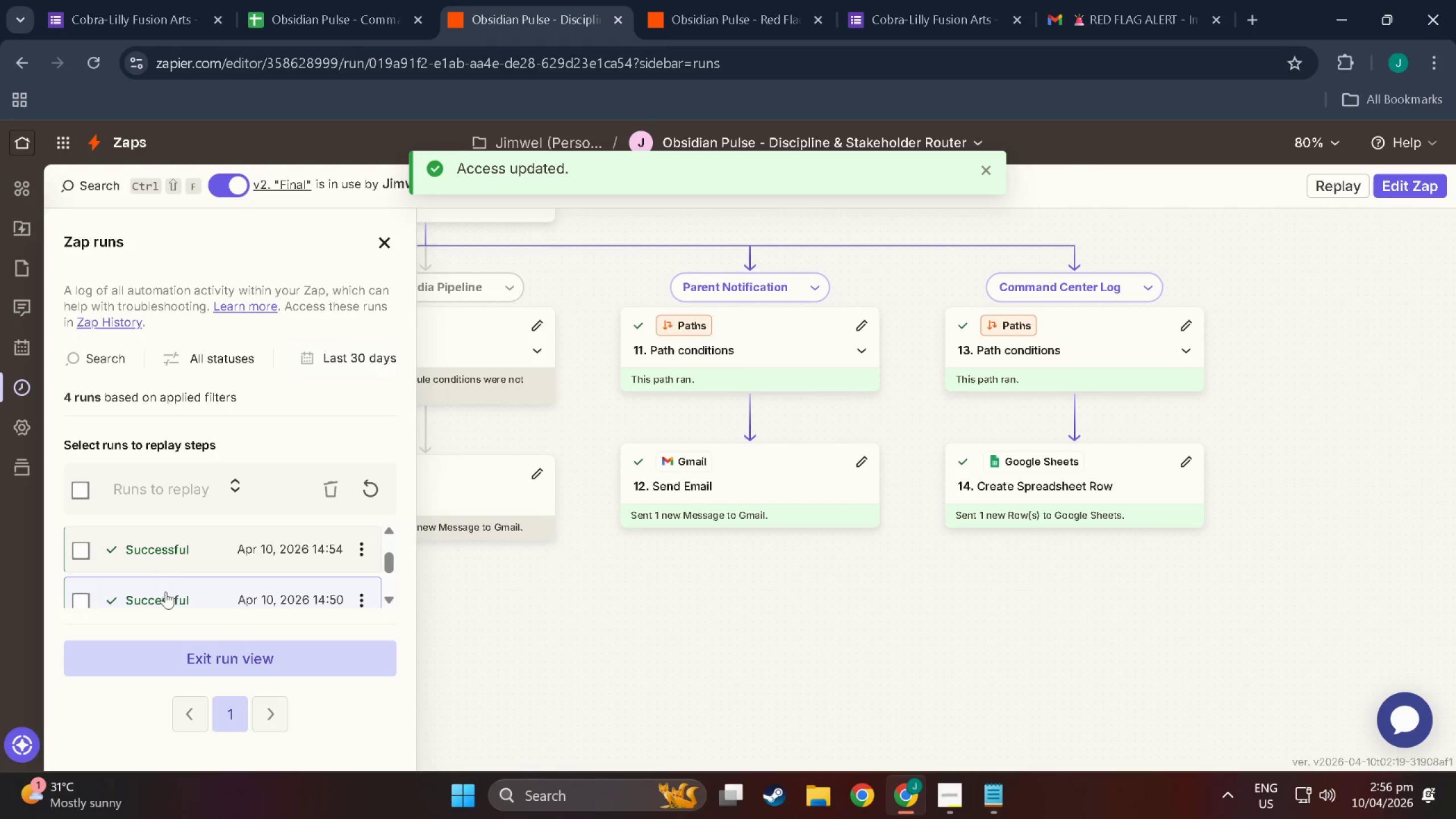 
left_click([166, 592])
 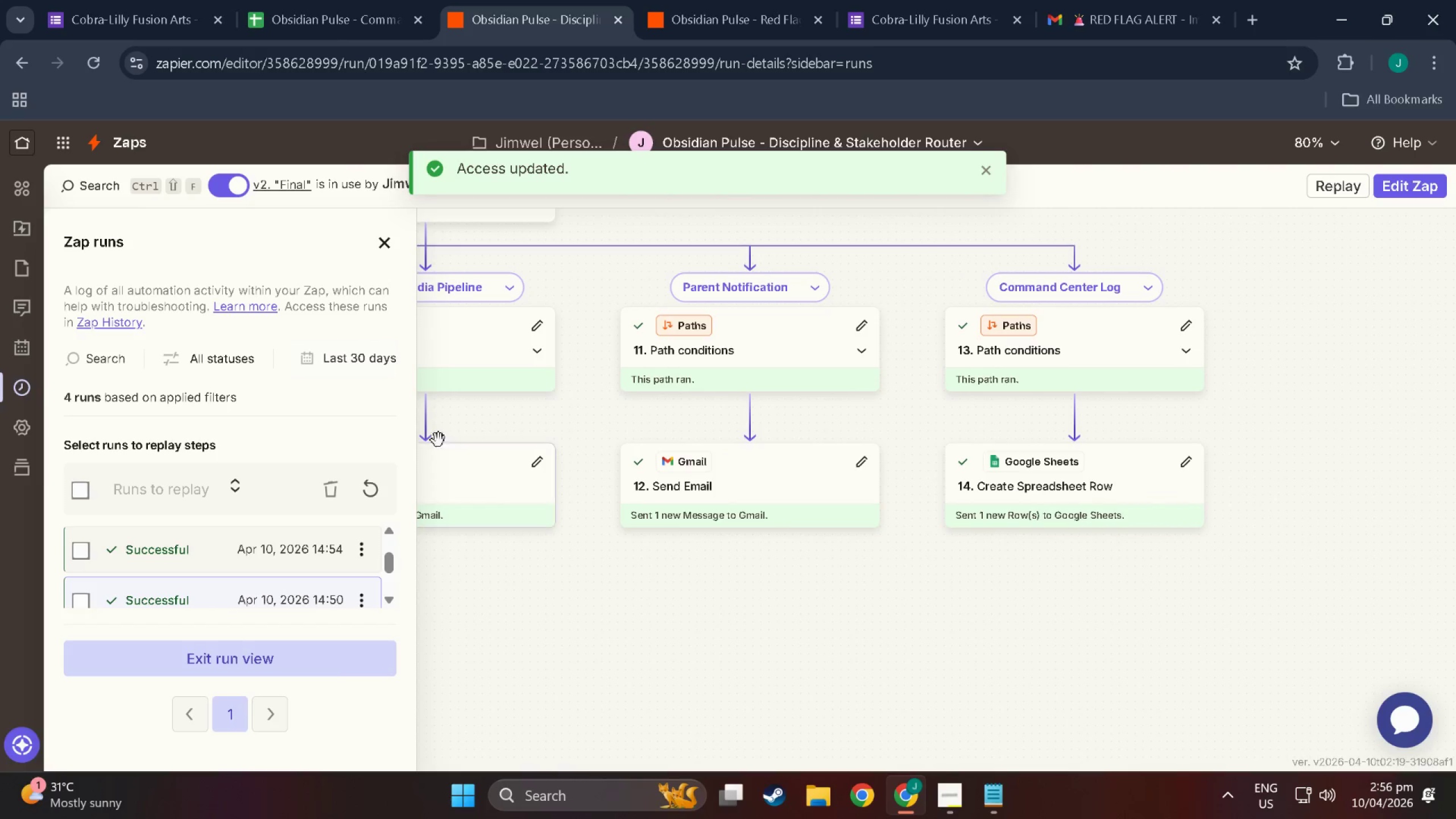 
hold_key(key=ControlLeft, duration=0.7)
scroll: coordinate [501, 547], scroll_direction: down, amount: 3.0
 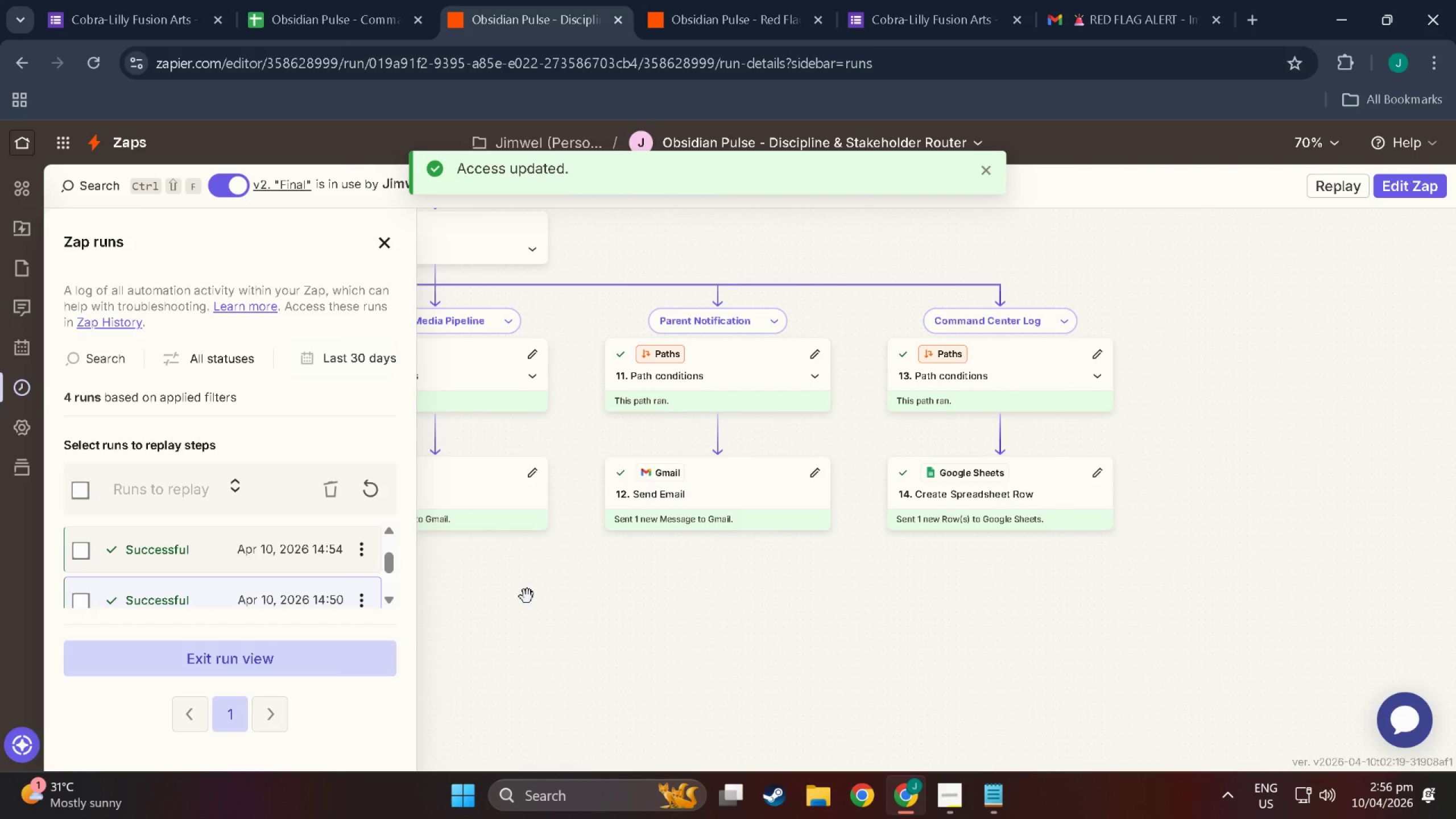 
left_click_drag(start_coordinate=[531, 598], to_coordinate=[856, 661])
 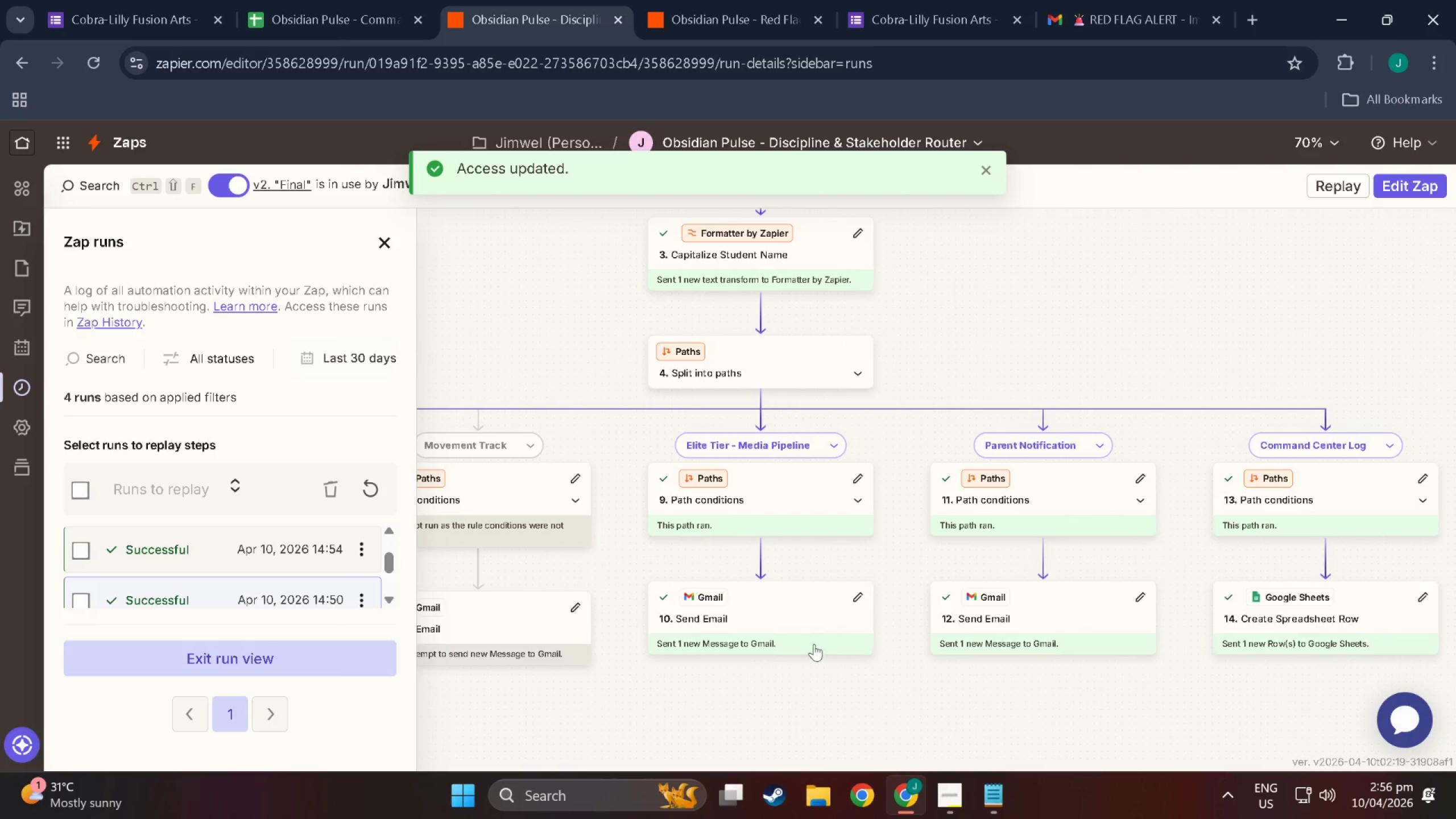 
hold_key(key=ControlLeft, duration=0.53)
scroll: coordinate [796, 639], scroll_direction: down, amount: 4.0
 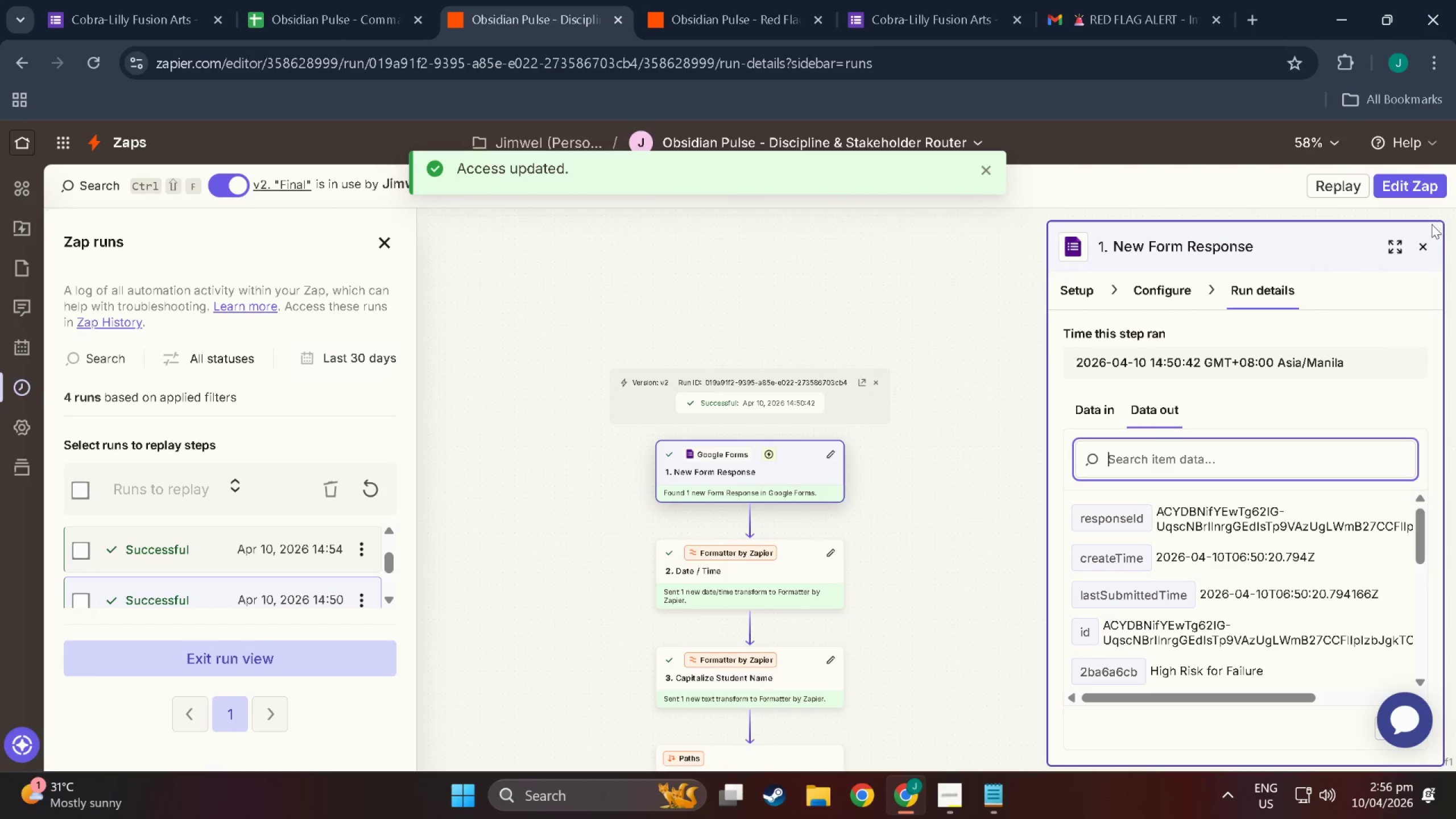 
left_click([1425, 247])
 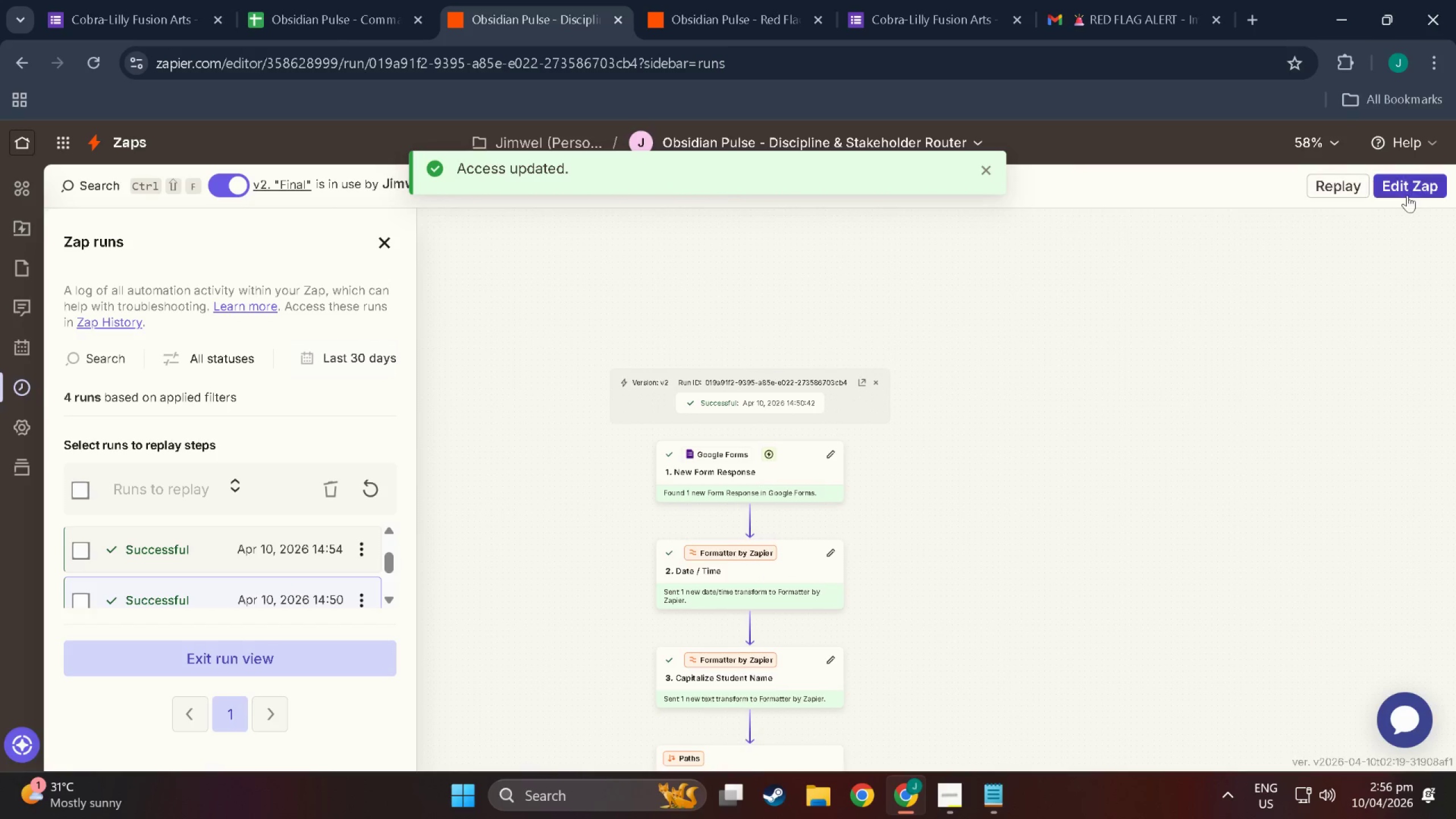 
left_click([1414, 195])
 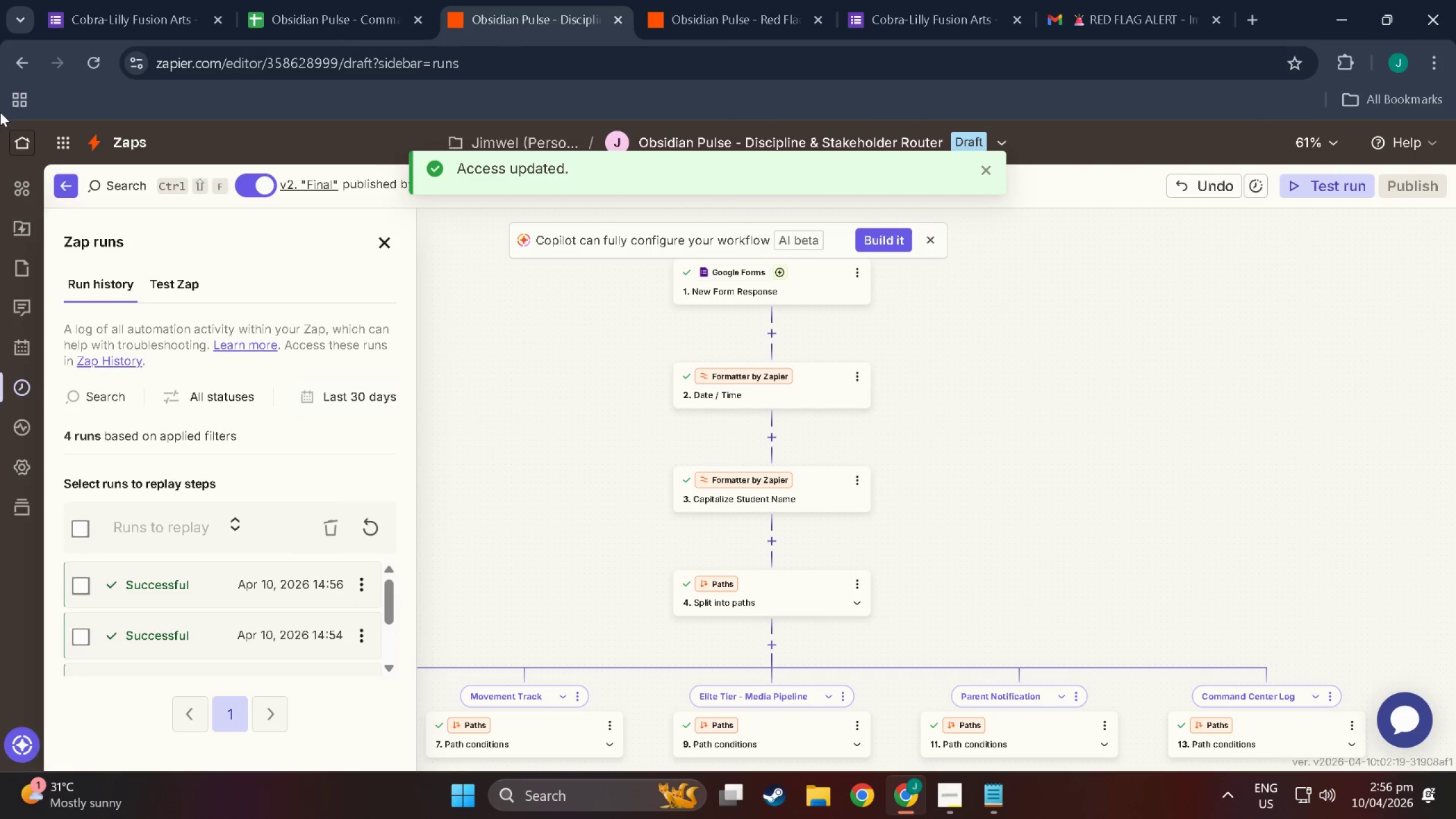 
left_click([20, 64])
 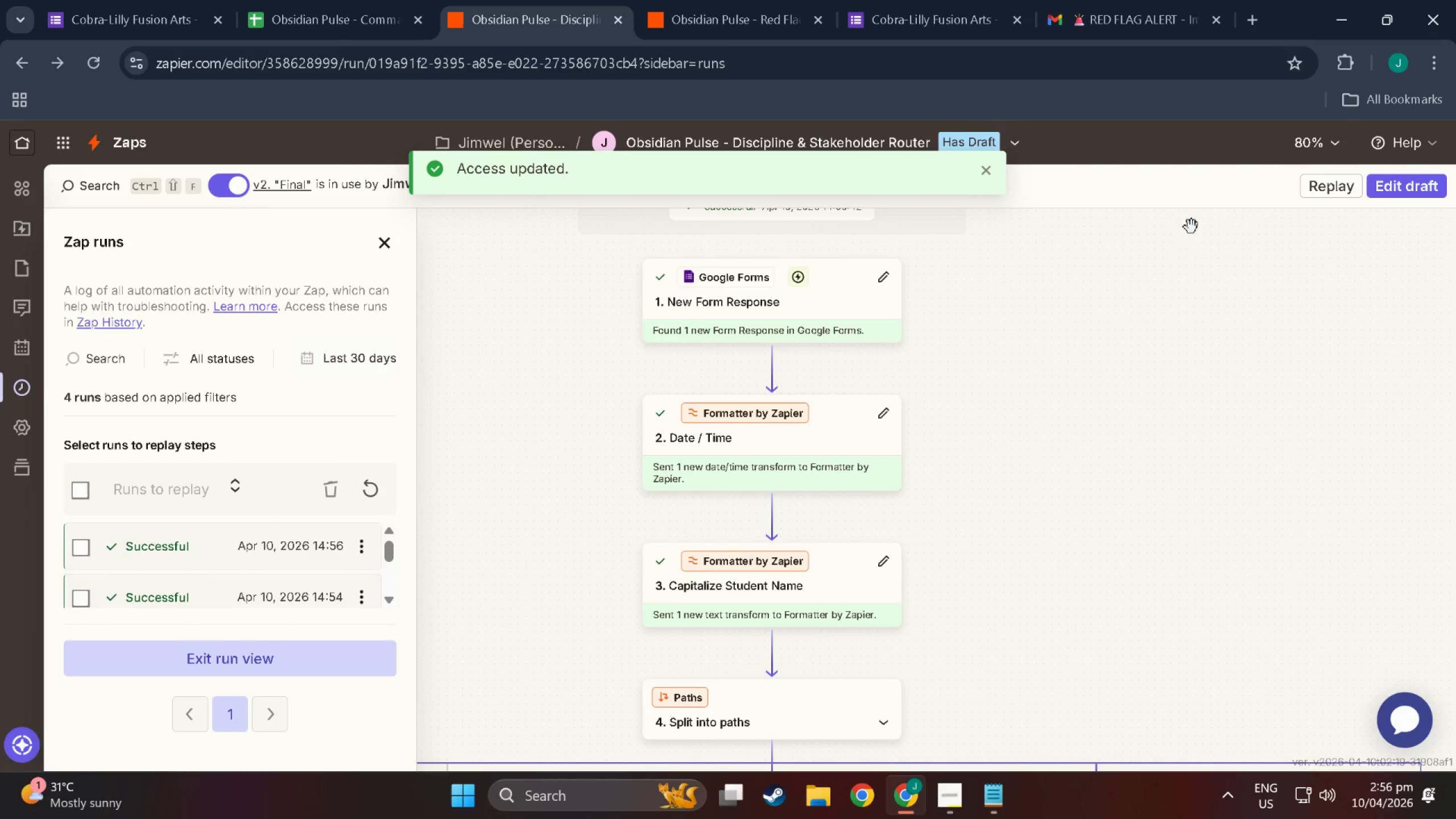 
left_click([1323, 140])
 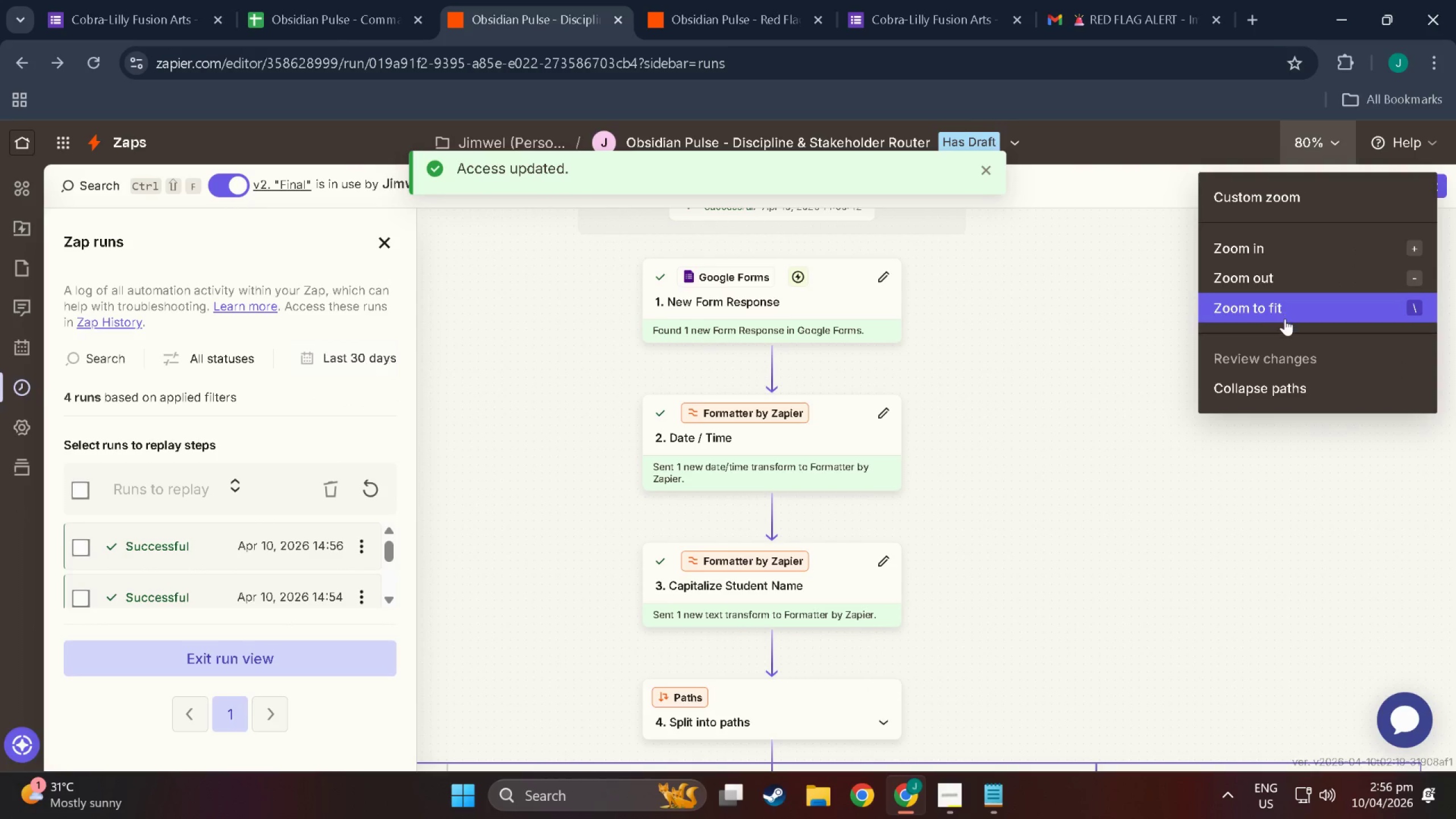 
left_click([1285, 318])
 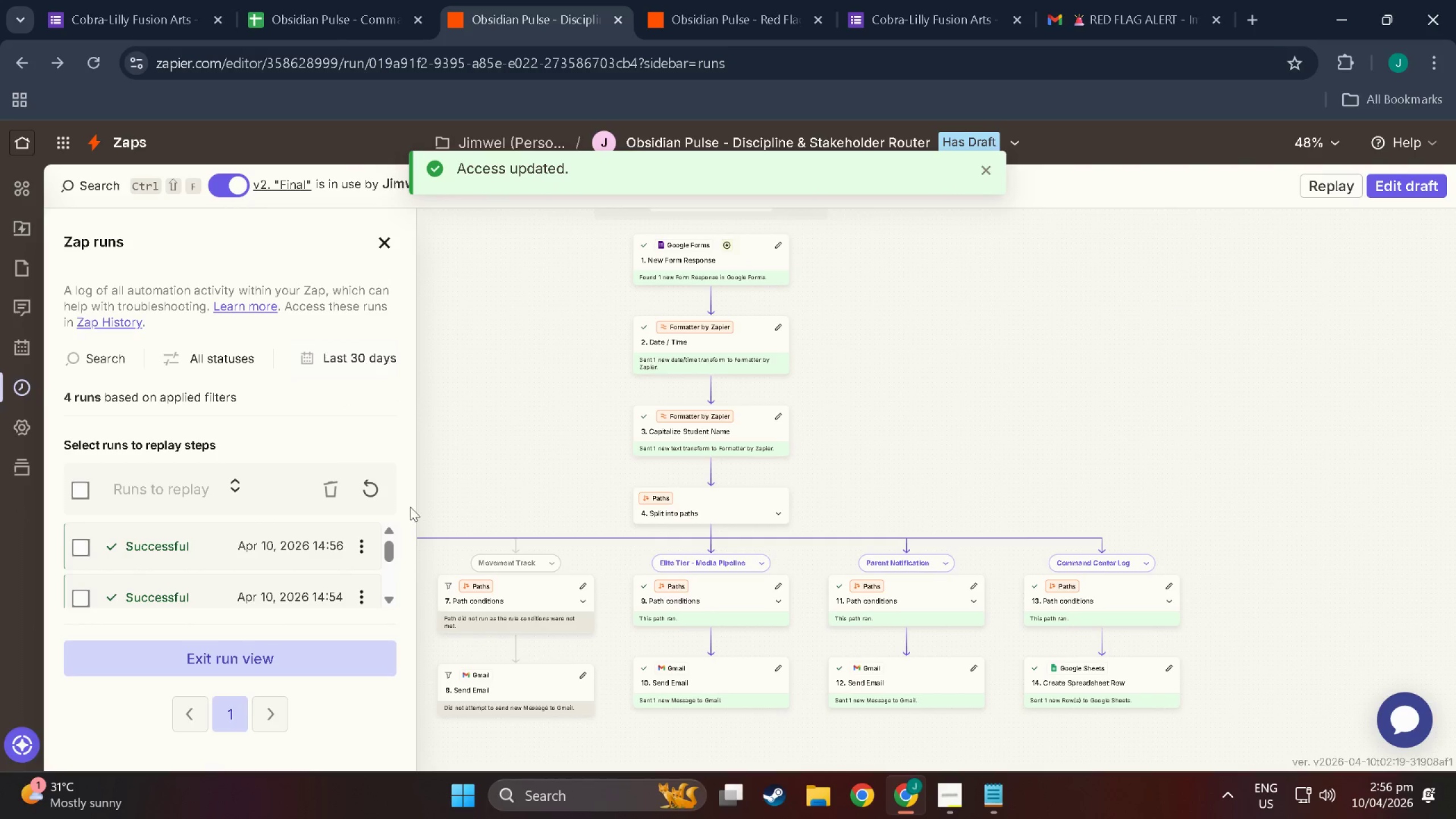 
left_click_drag(start_coordinate=[418, 504], to_coordinate=[28, 494])
 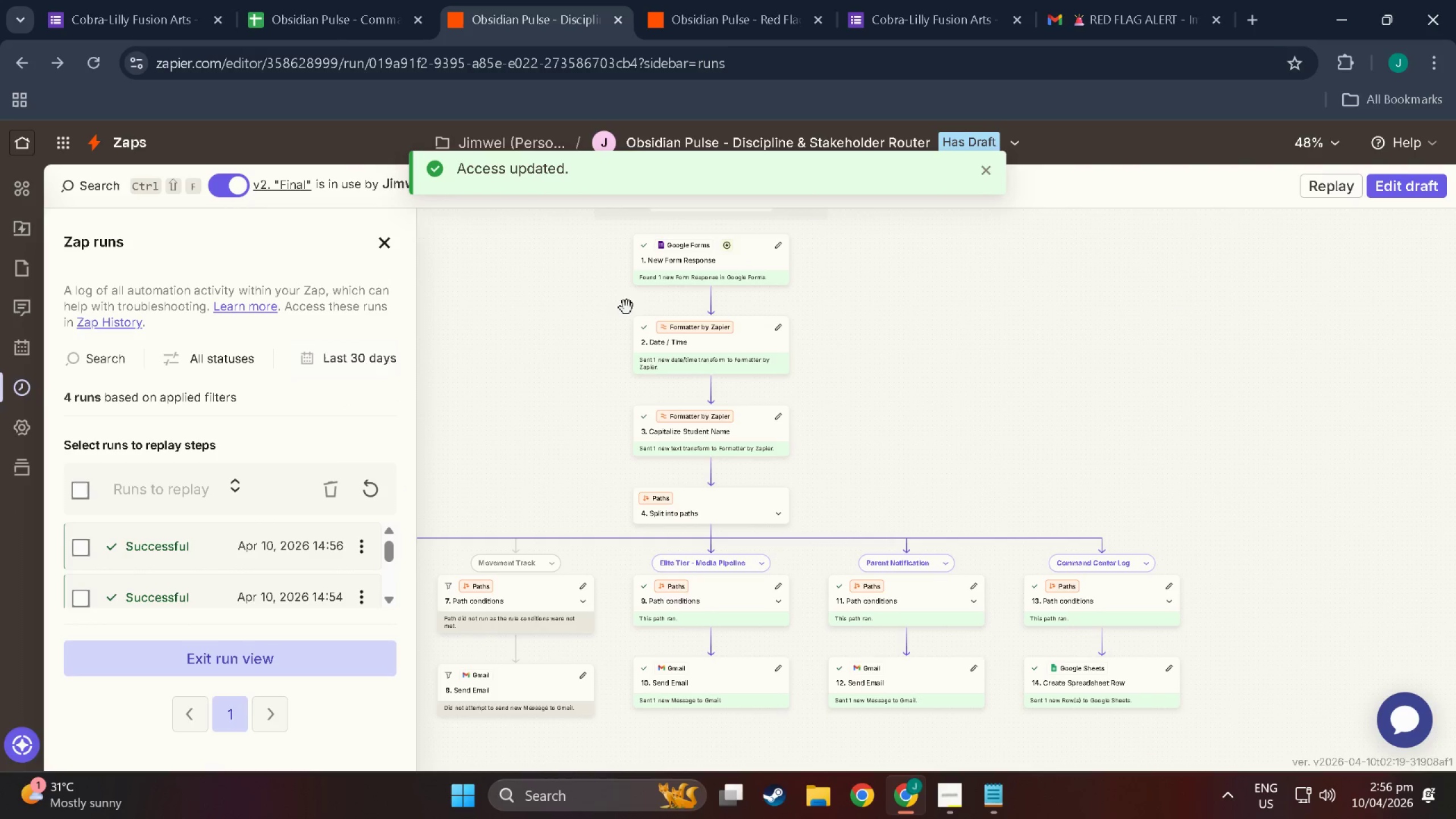 
scroll: coordinate [735, 276], scroll_direction: up, amount: 3.0
 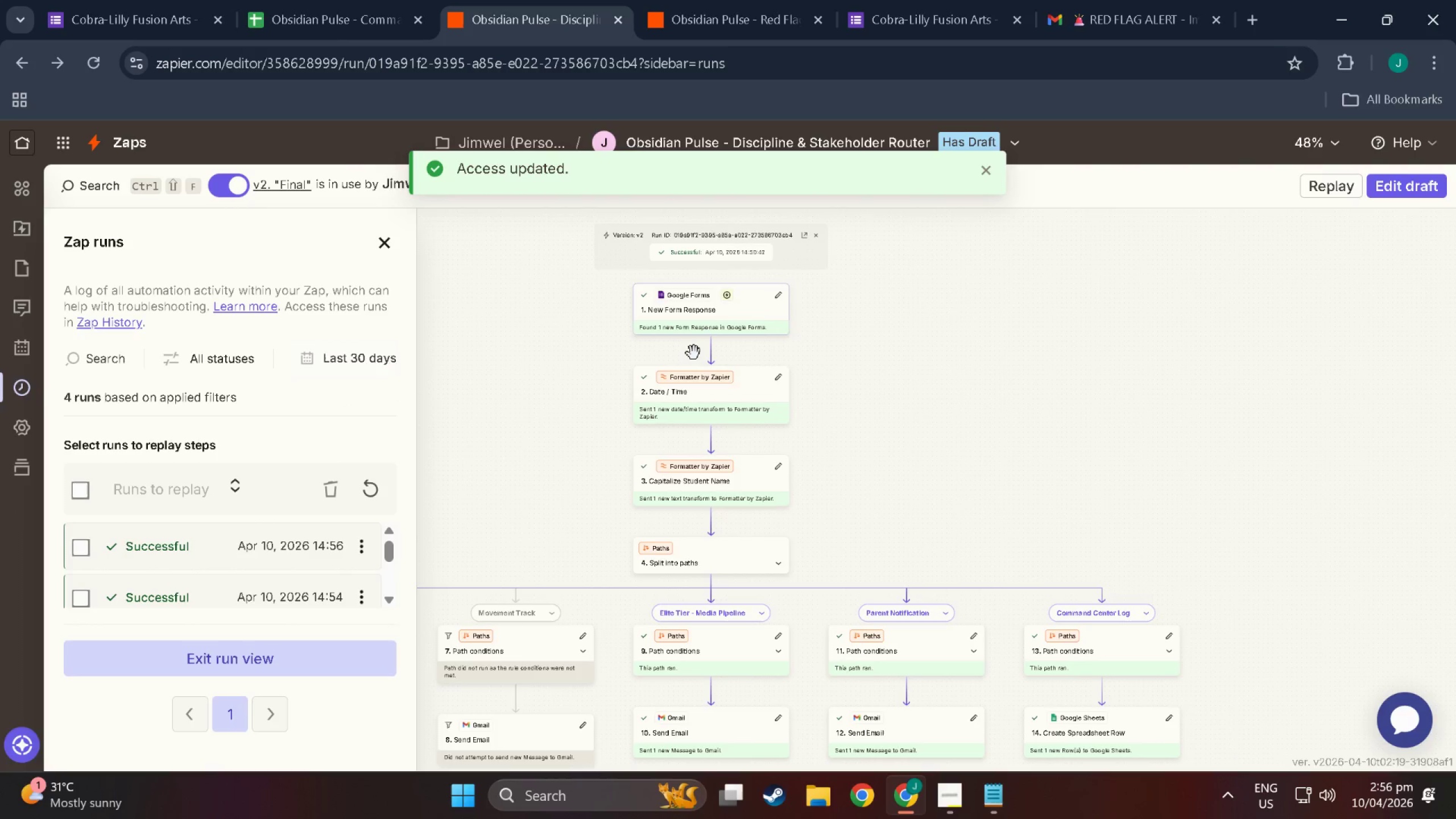 
hold_key(key=ControlLeft, duration=1.49)
scroll: coordinate [643, 379], scroll_direction: up, amount: 22.0
 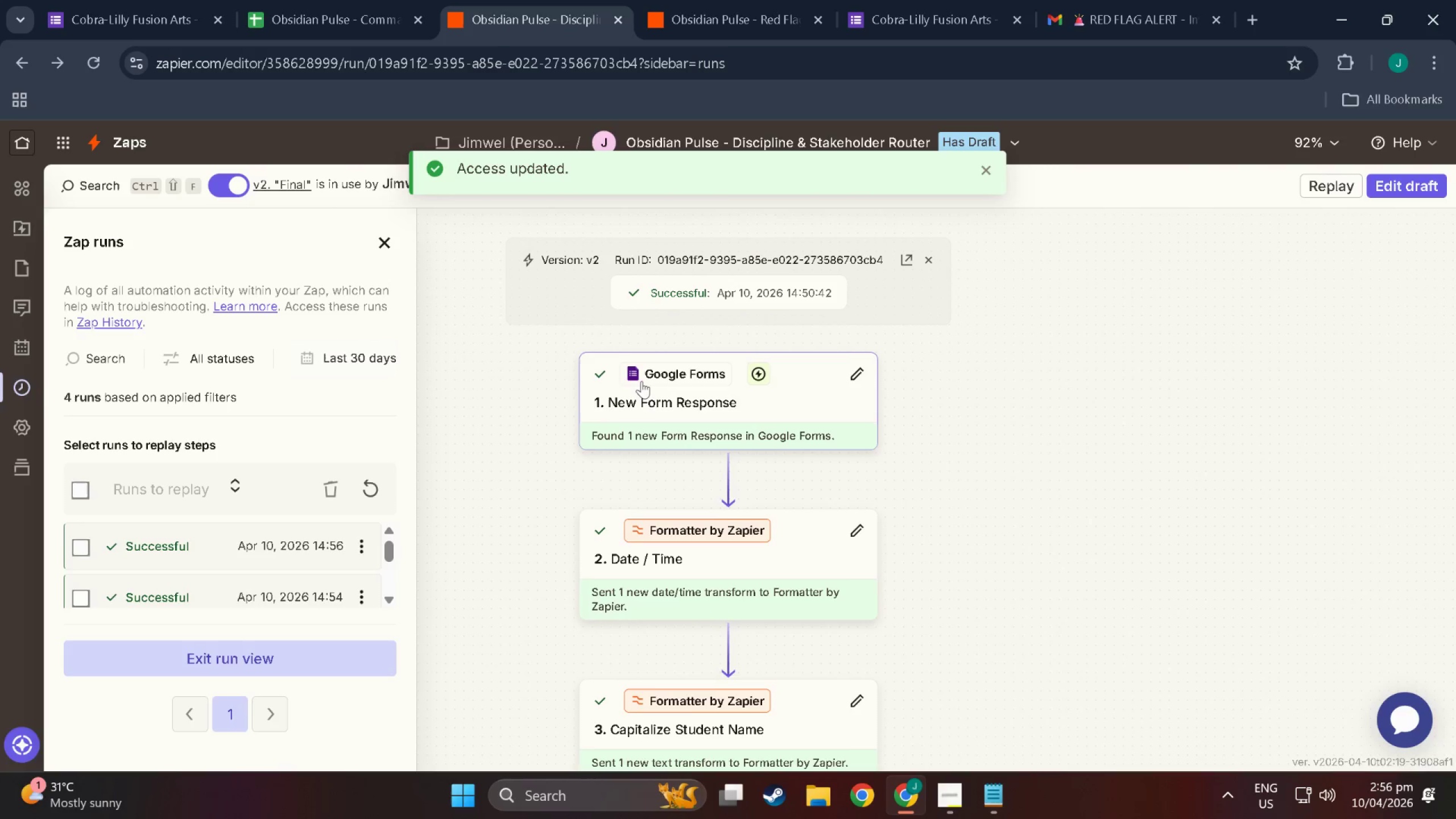 
scroll: coordinate [642, 381], scroll_direction: down, amount: 2.0
 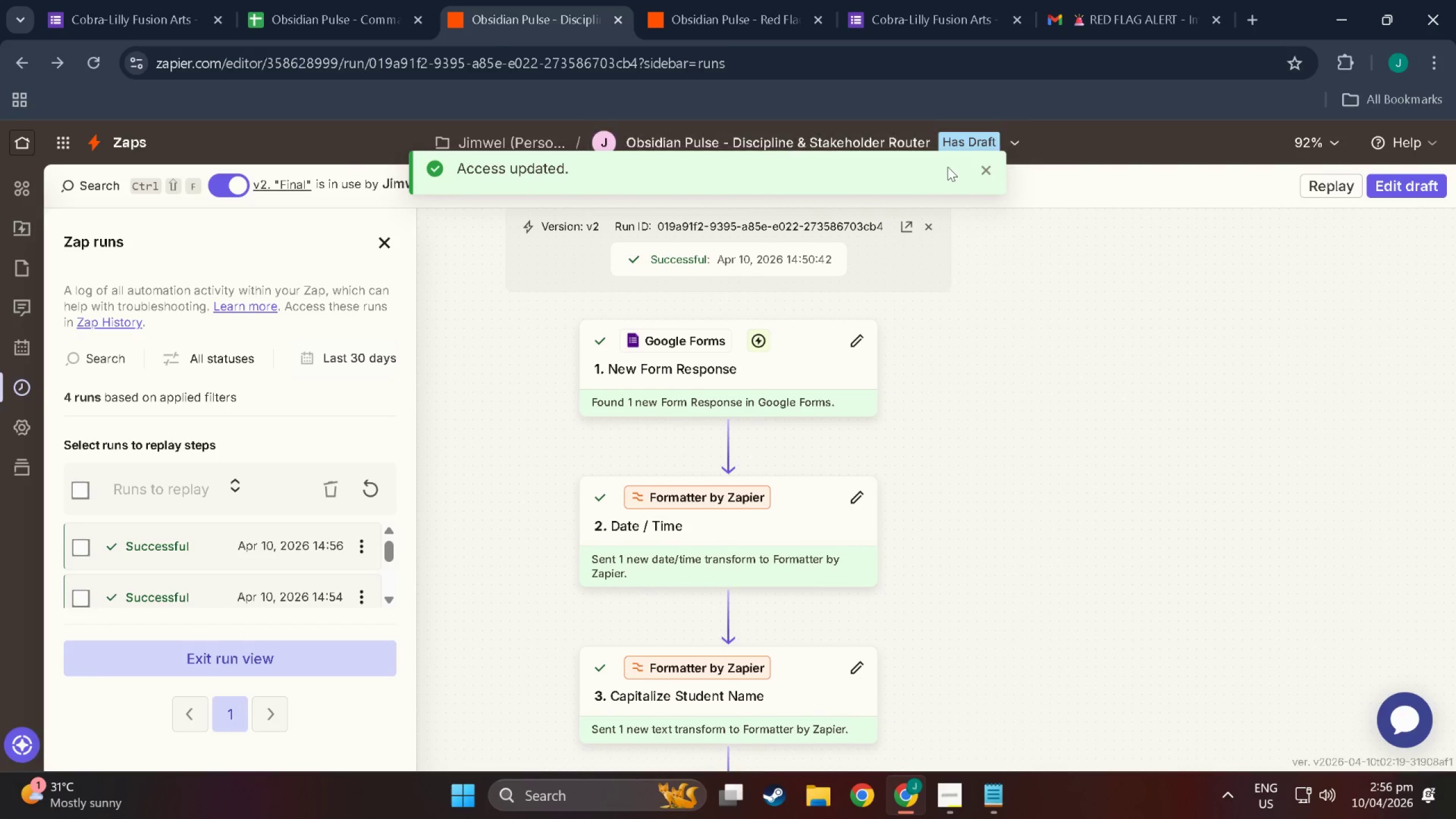 
left_click([988, 174])
 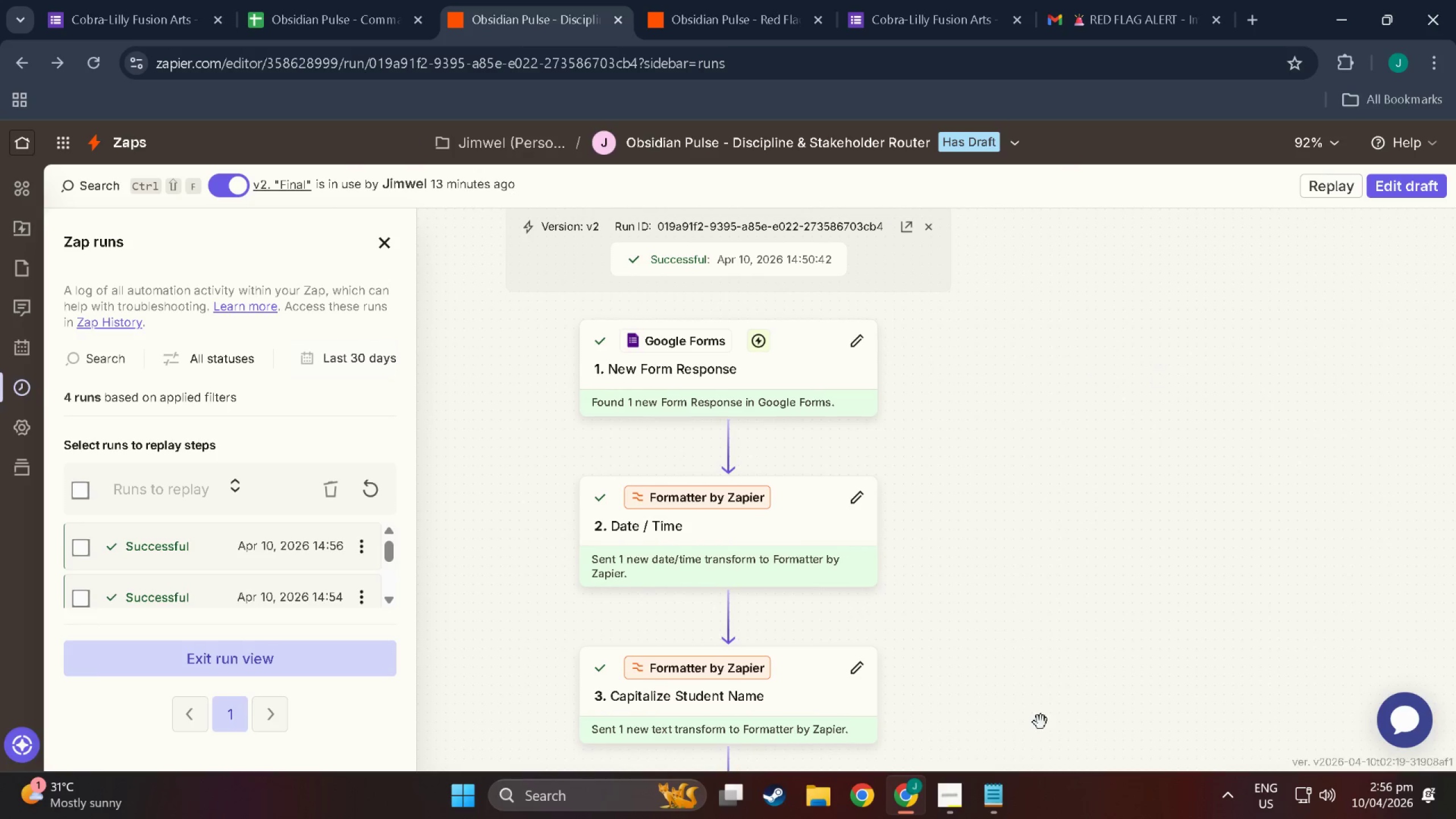 
key(Alt+Tab)
 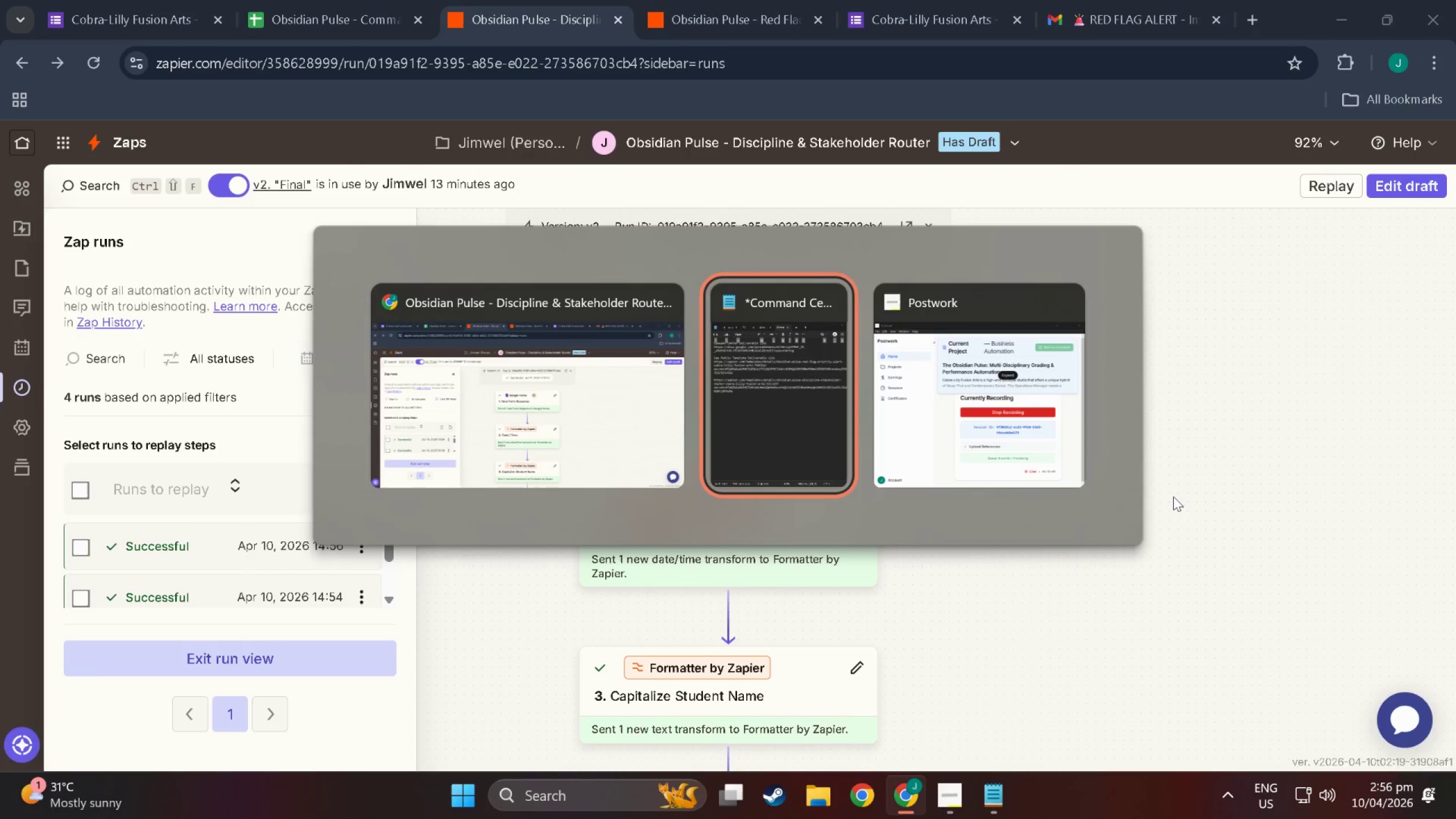 
scroll: coordinate [291, 565], scroll_direction: up, amount: 10.0
 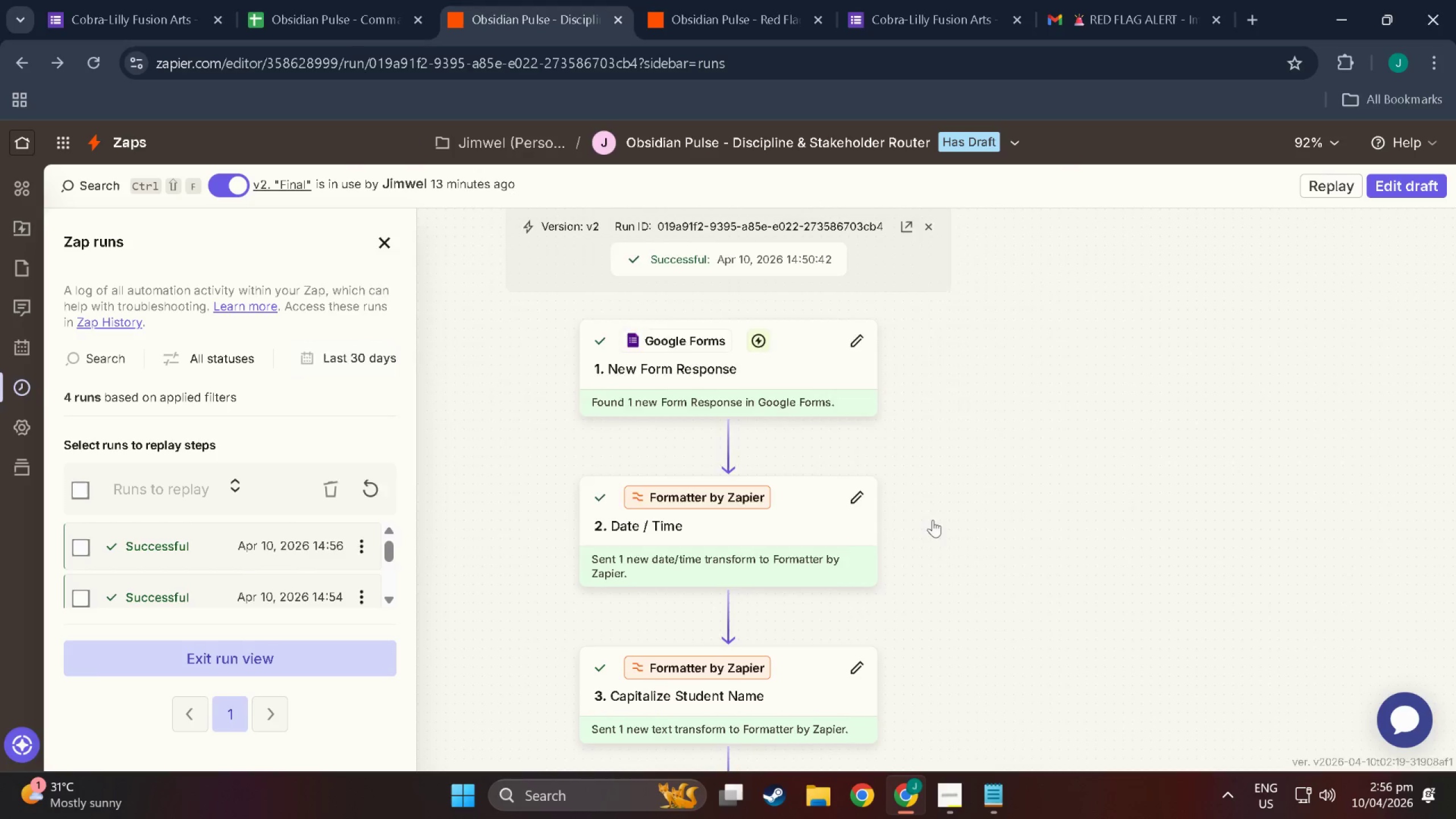 
key(Alt+Tab)